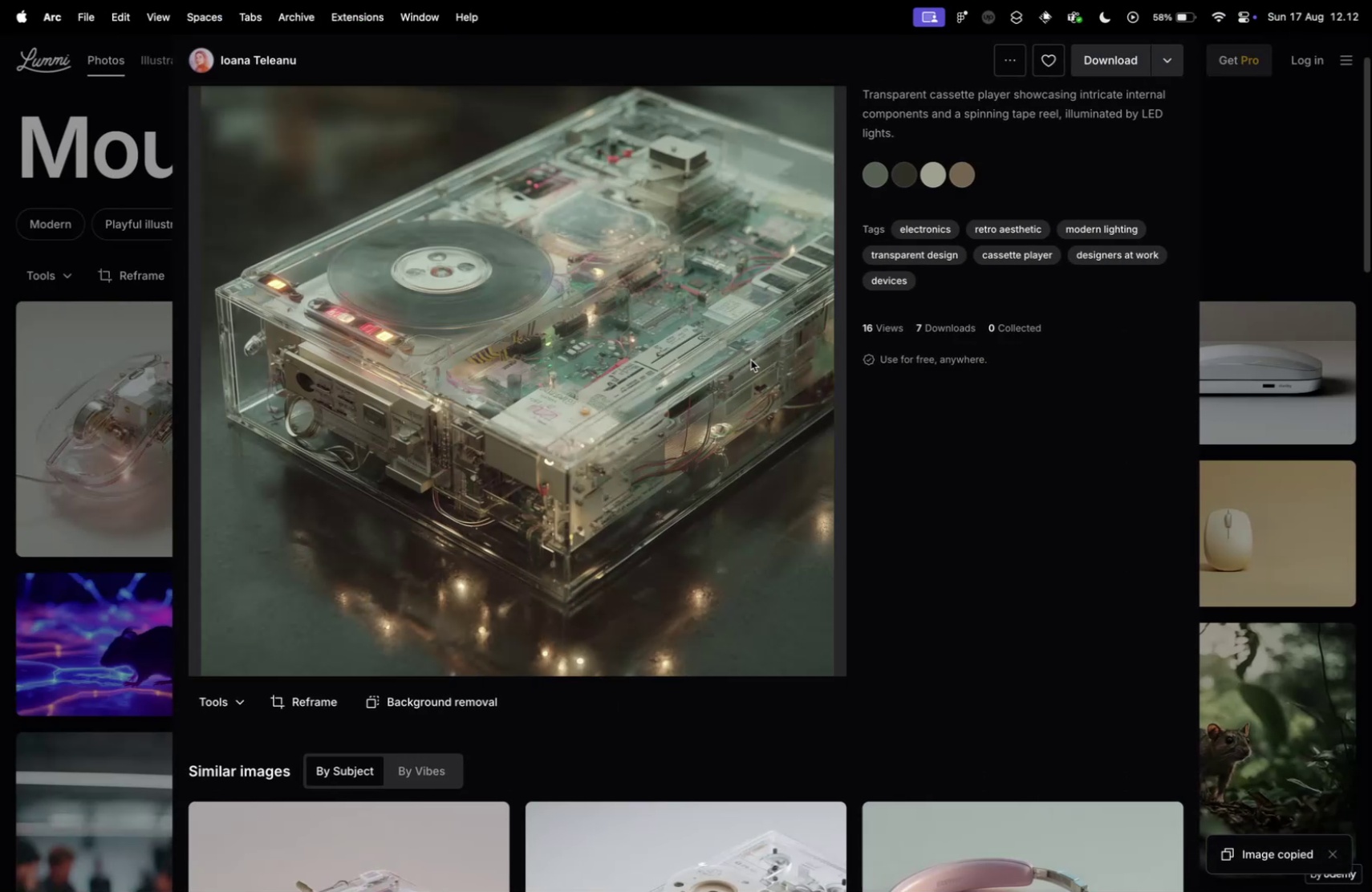 
key(Meta+Tab)
 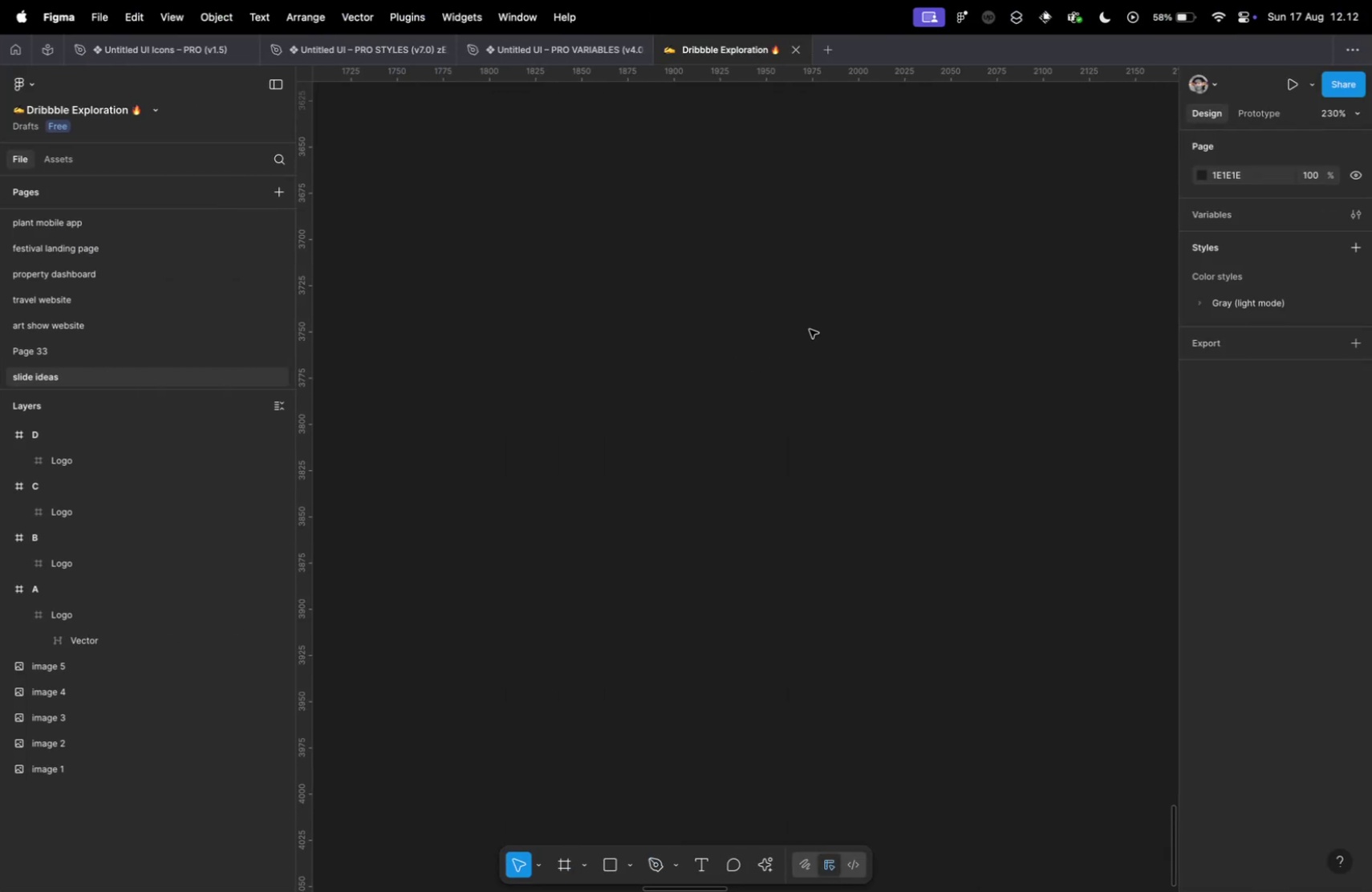 
key(Meta+V)
 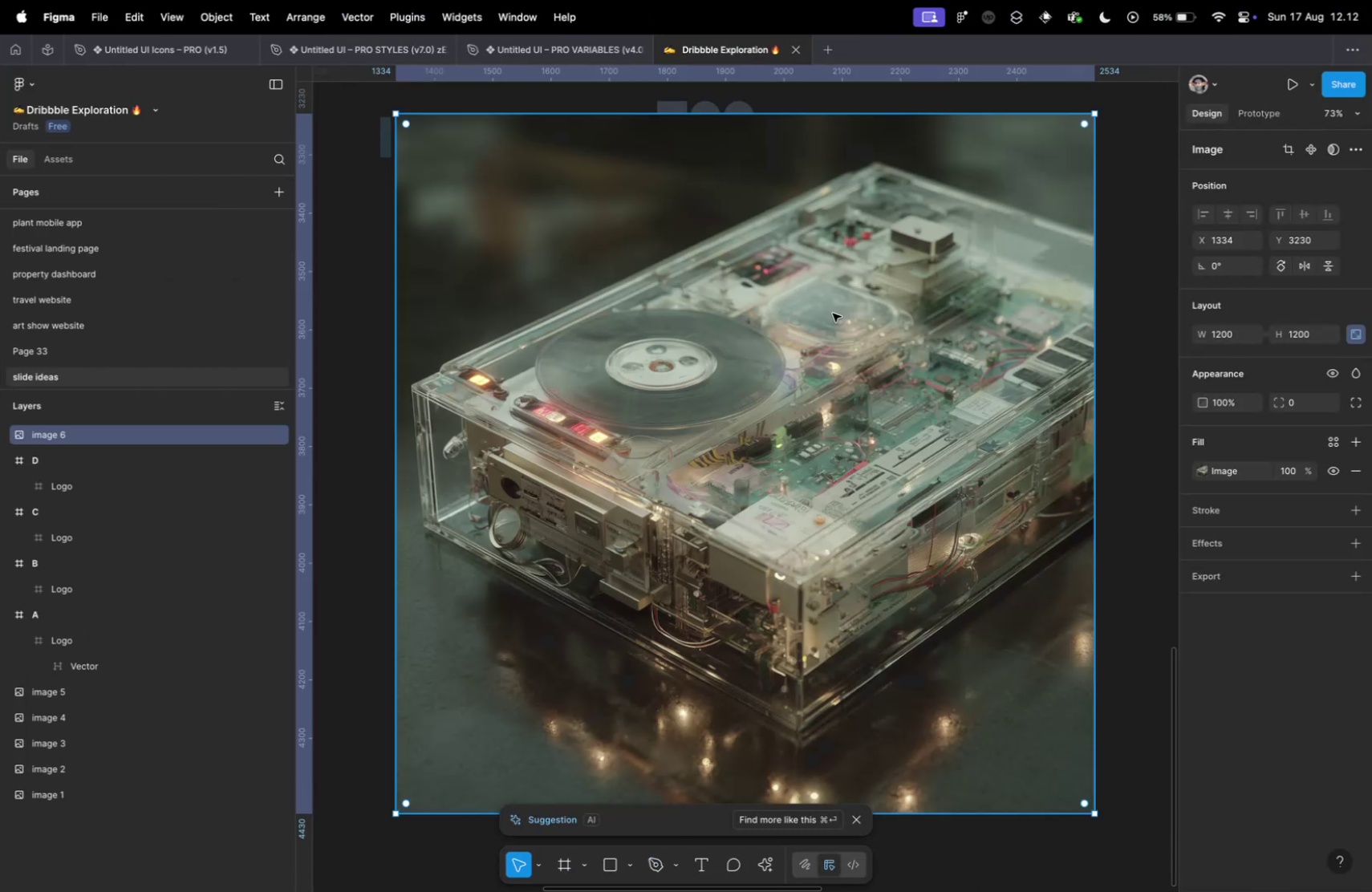 
hold_key(key=CommandLeft, duration=0.37)
scroll: coordinate [806, 388], scroll_direction: down, amount: 10.0
 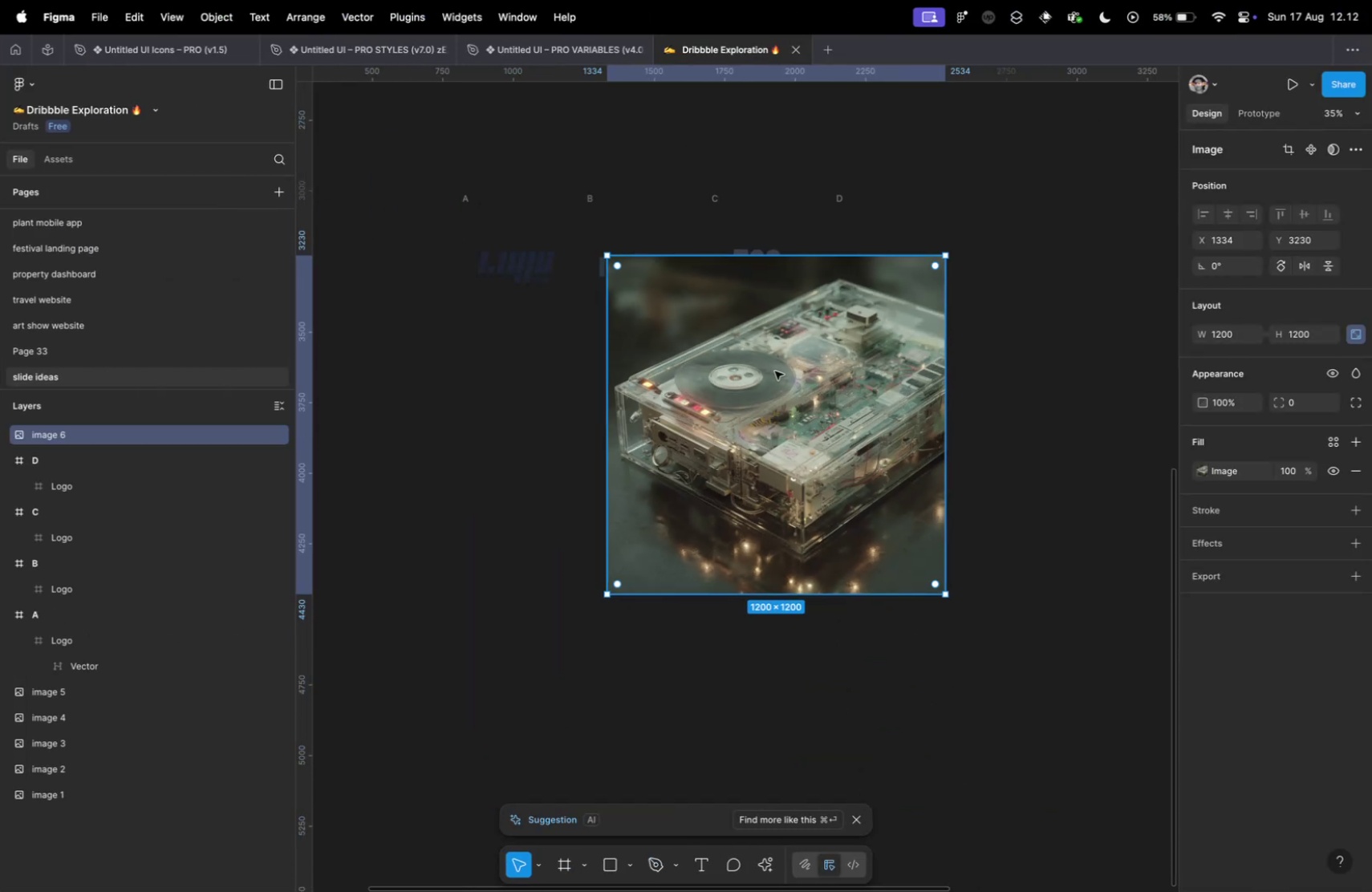 
left_click_drag(start_coordinate=[794, 326], to_coordinate=[647, 451])
 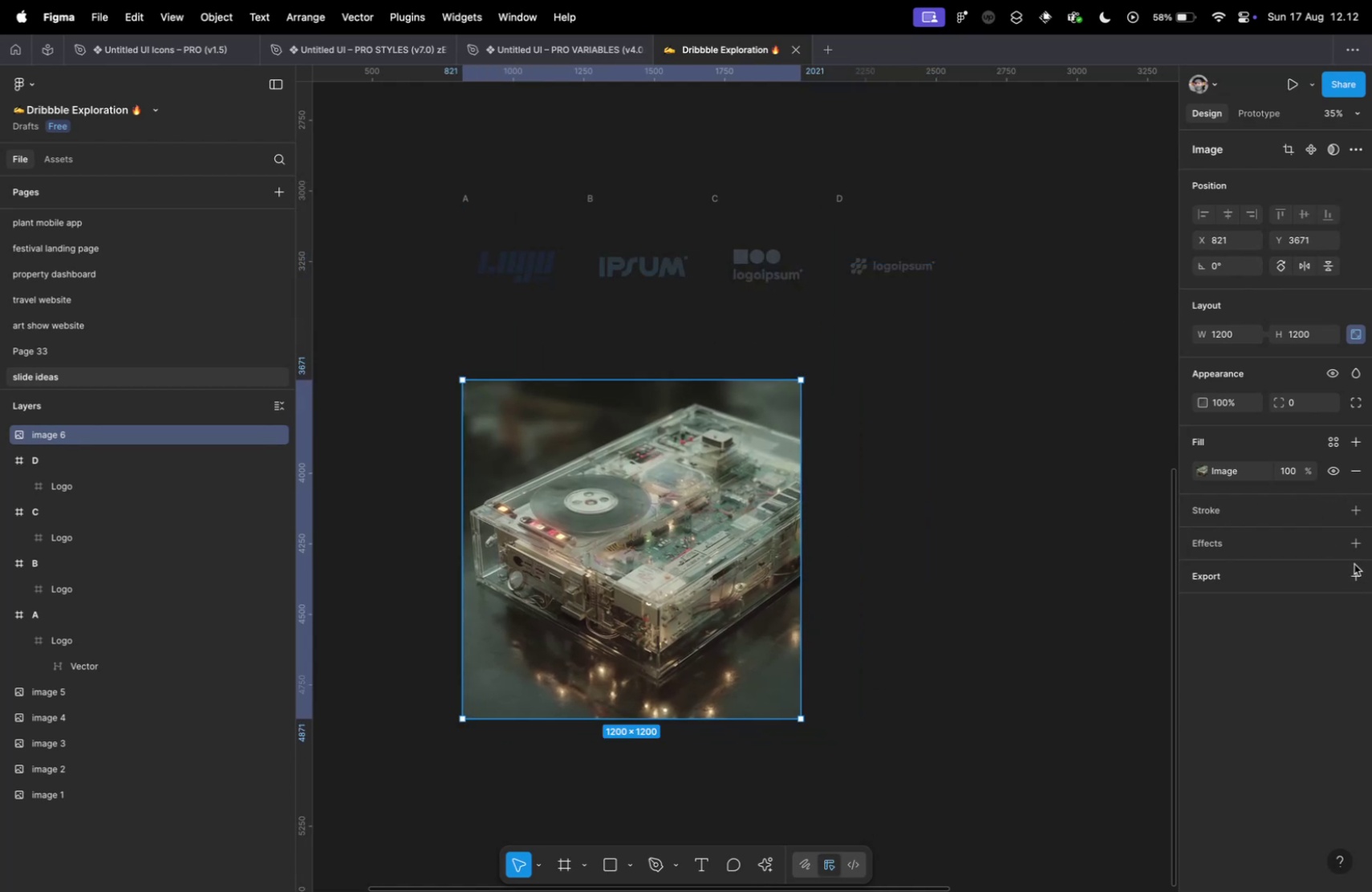 
left_click([1360, 578])
 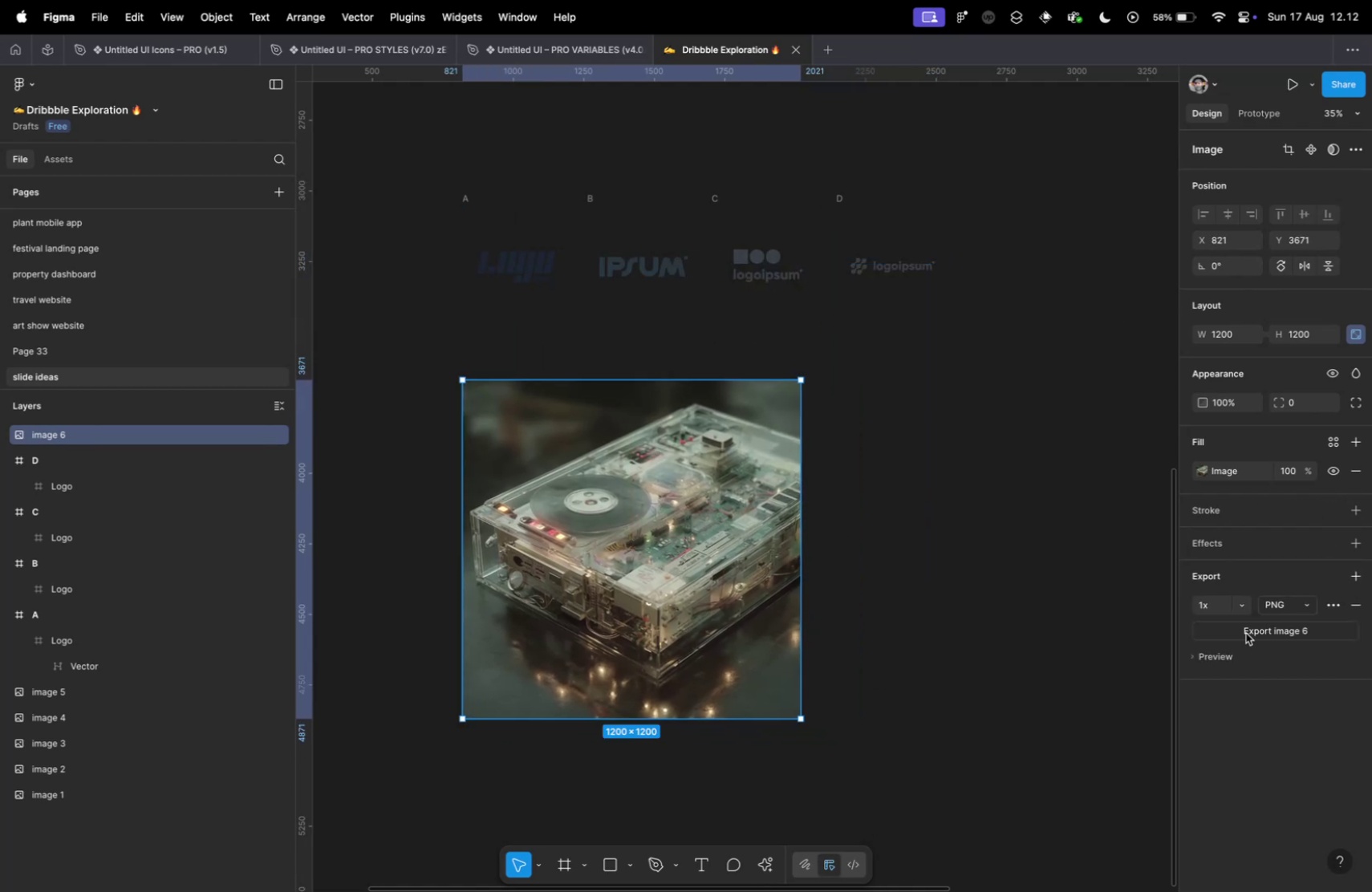 
left_click([1246, 632])
 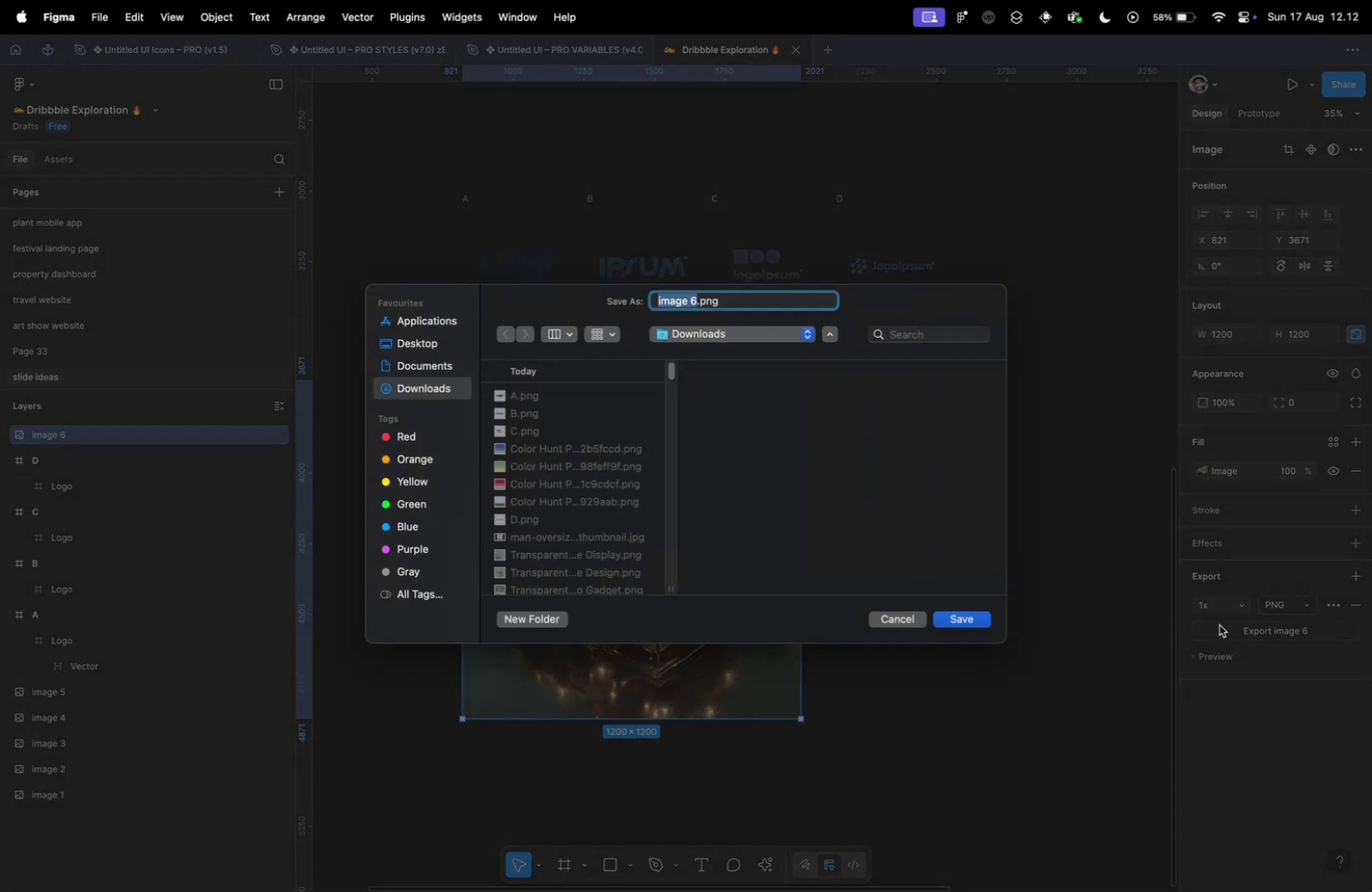 
left_click([968, 614])
 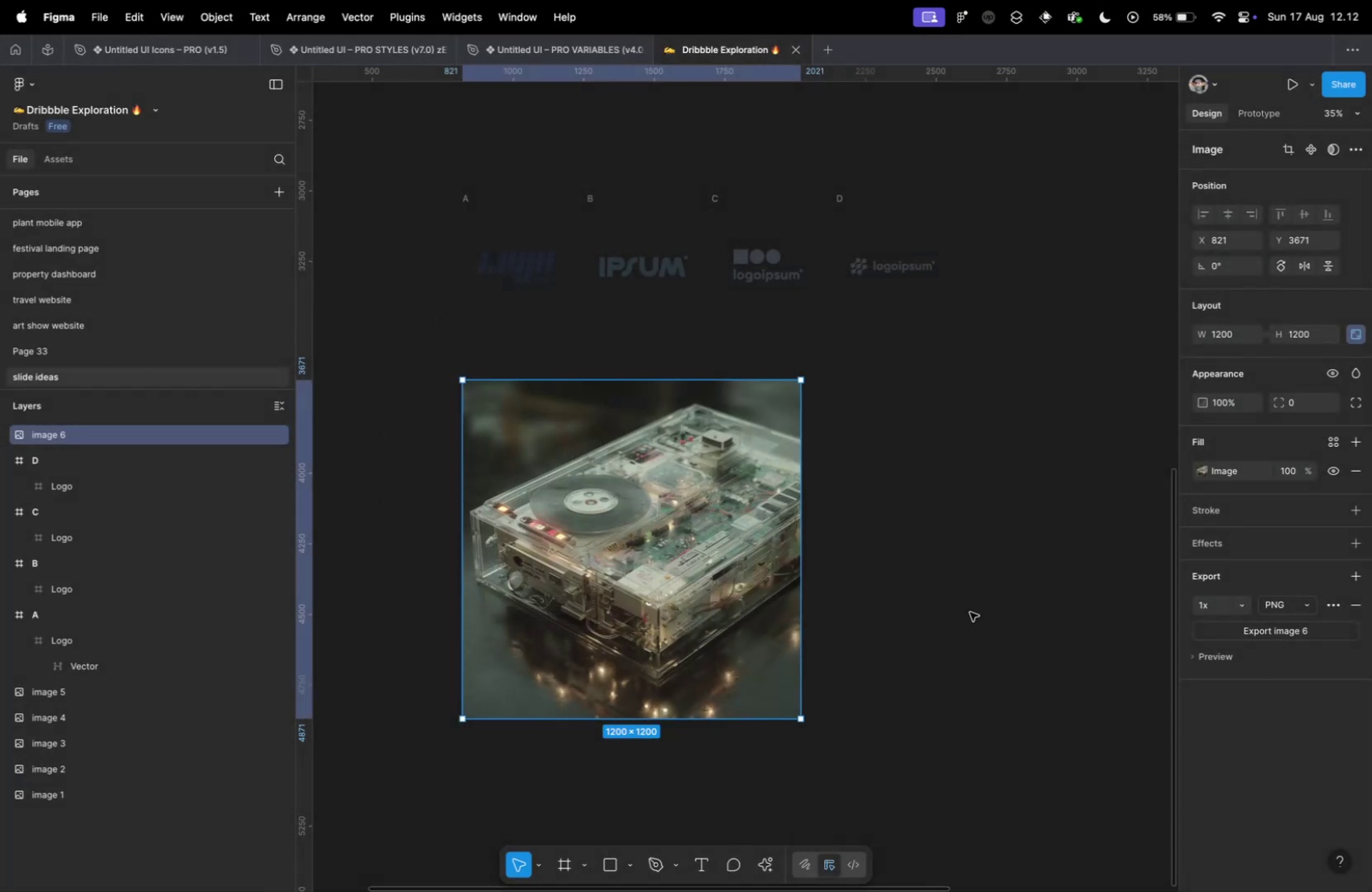 
key(Meta+CommandLeft)
 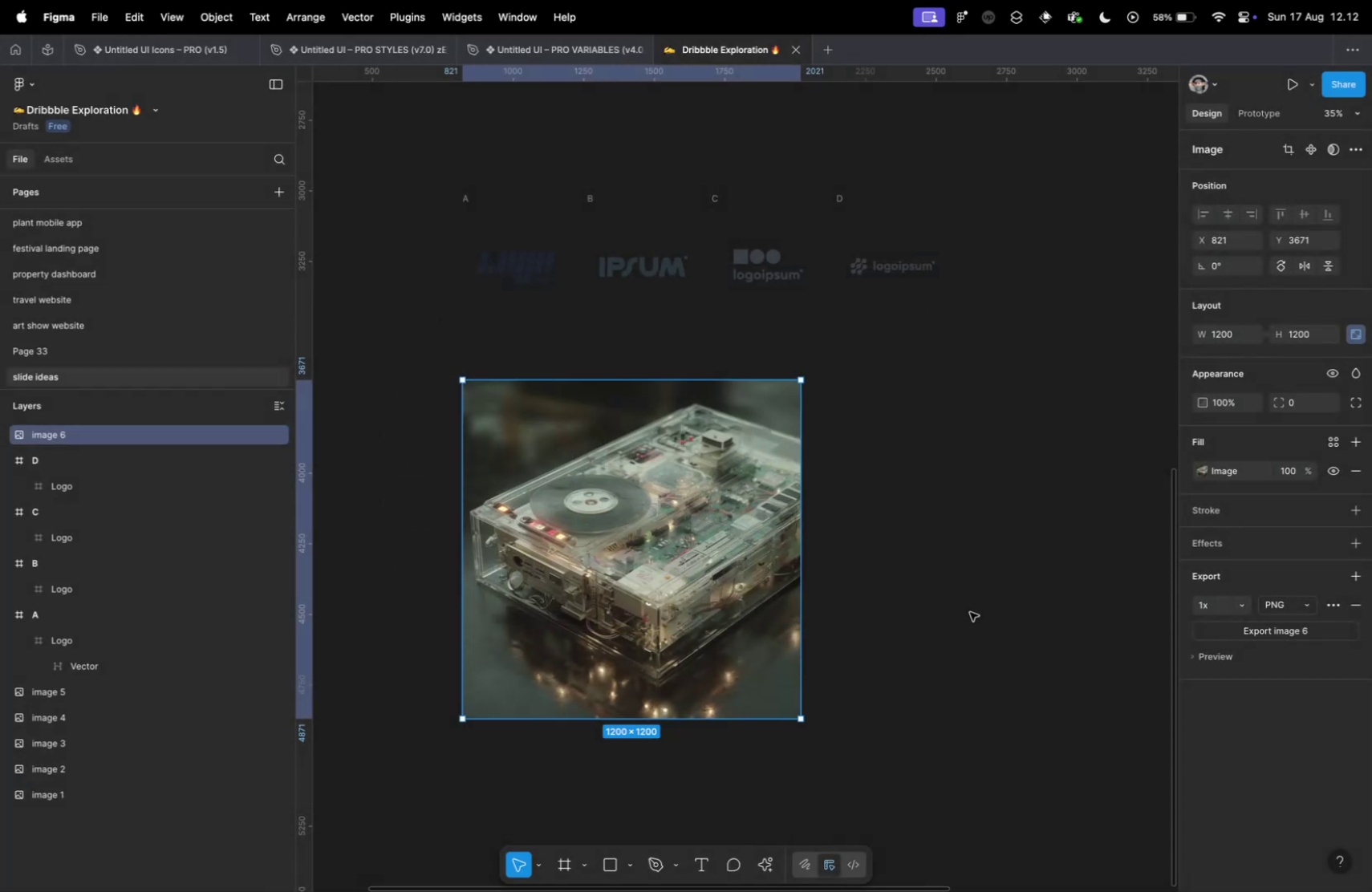 
key(Meta+Tab)
 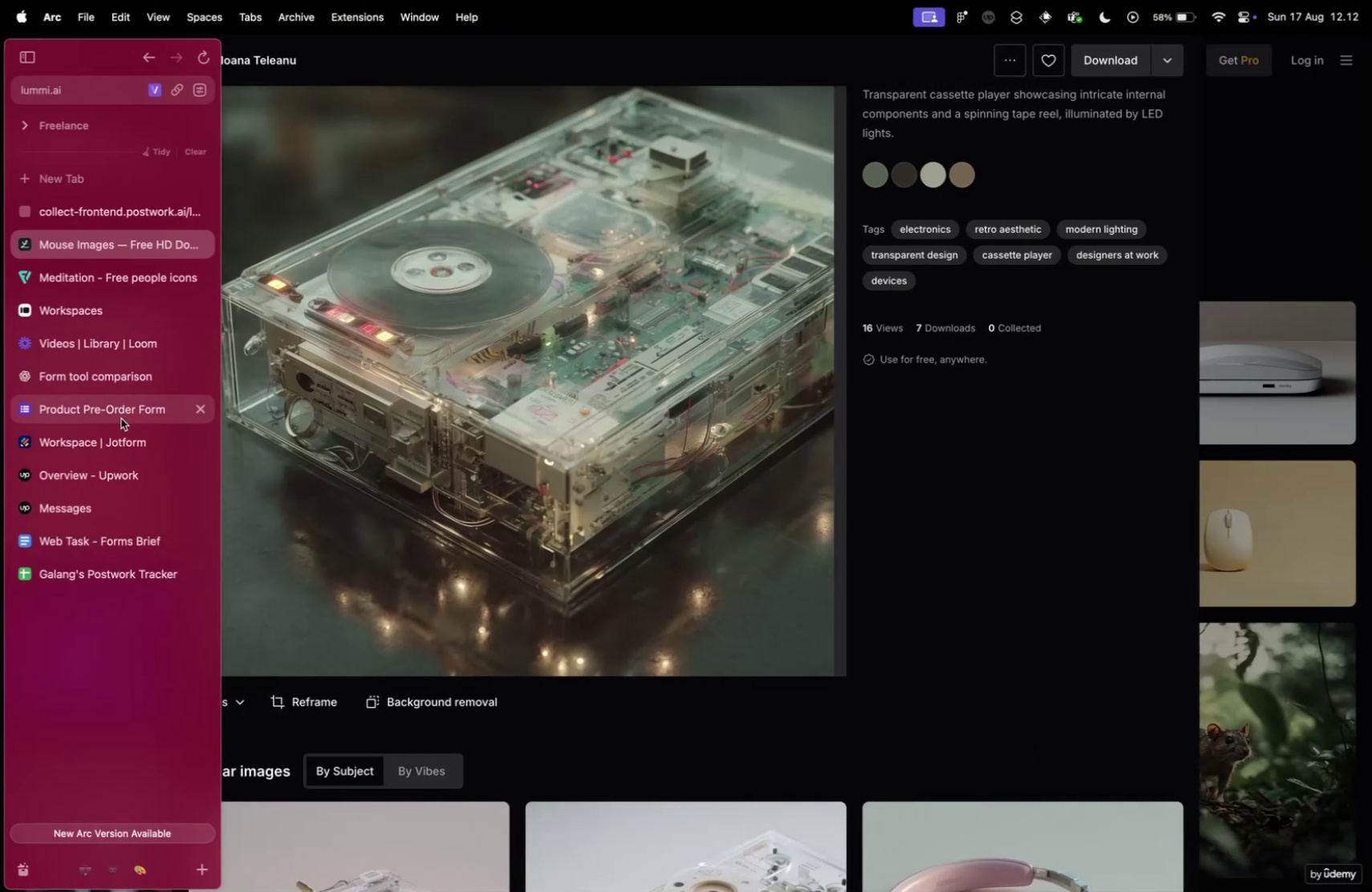 
wait(5.35)
 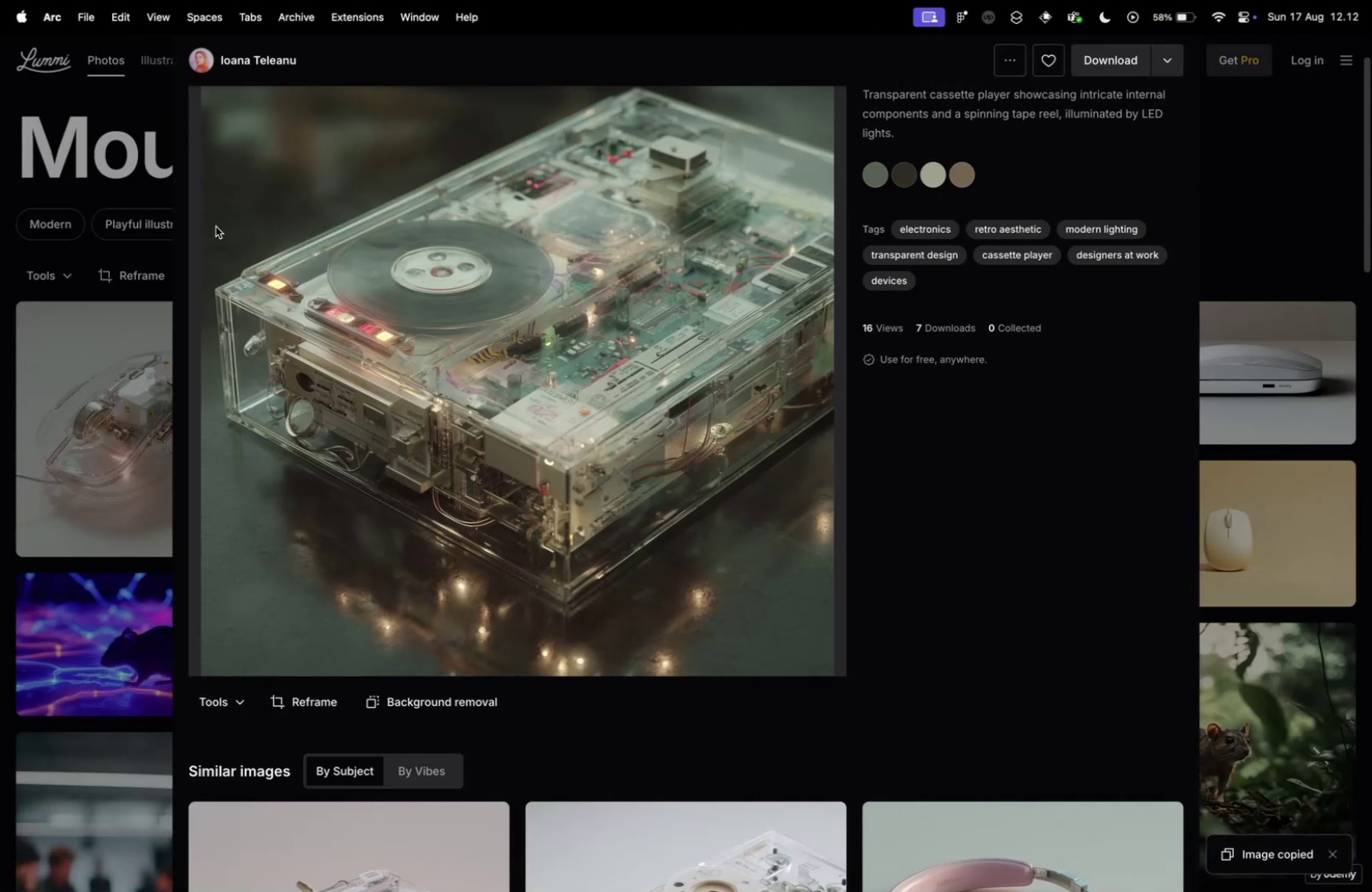 
left_click([127, 415])
 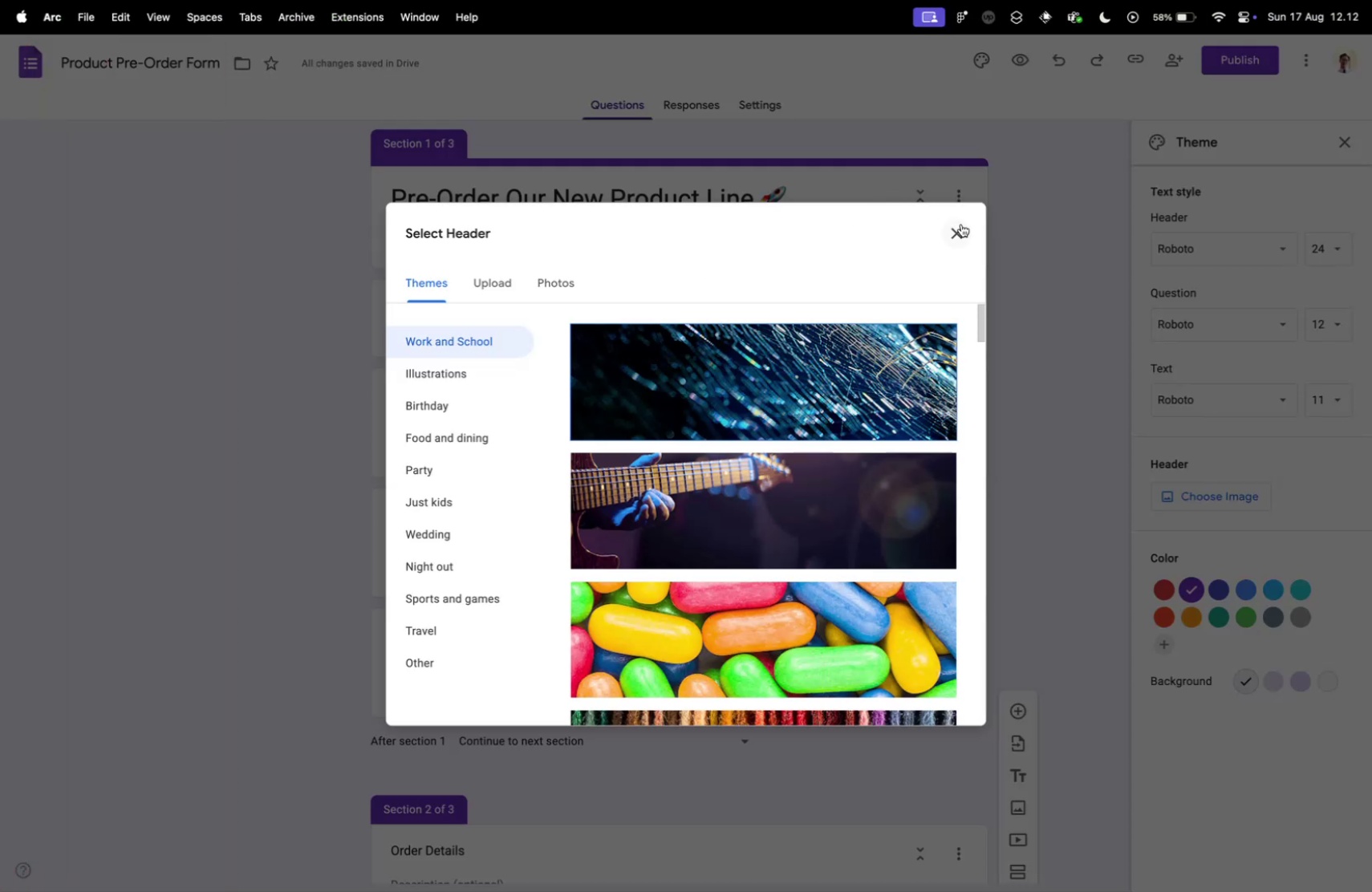 
left_click_drag(start_coordinate=[964, 227], to_coordinate=[737, 247])
 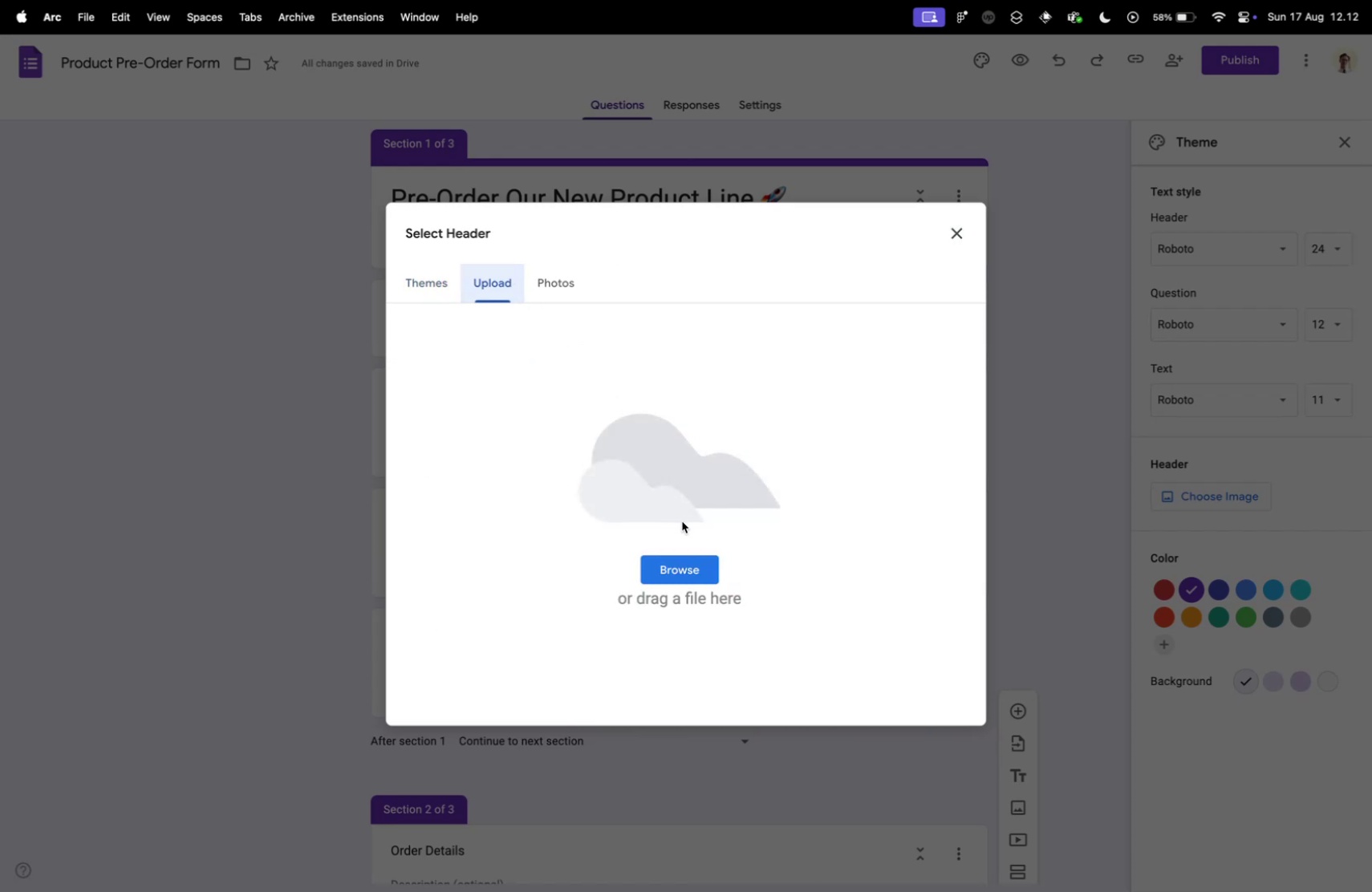 
left_click([678, 557])
 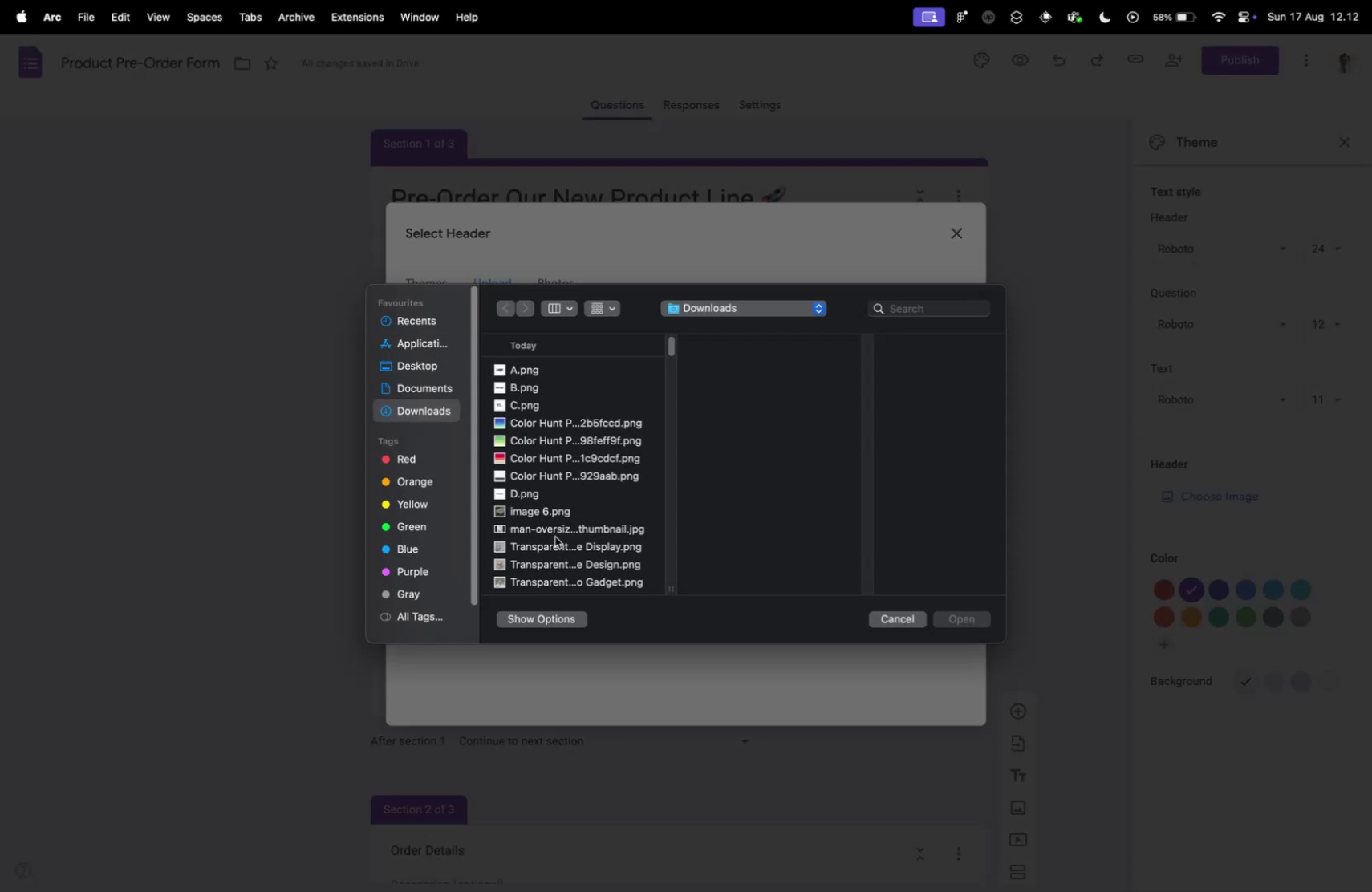 
double_click([555, 512])
 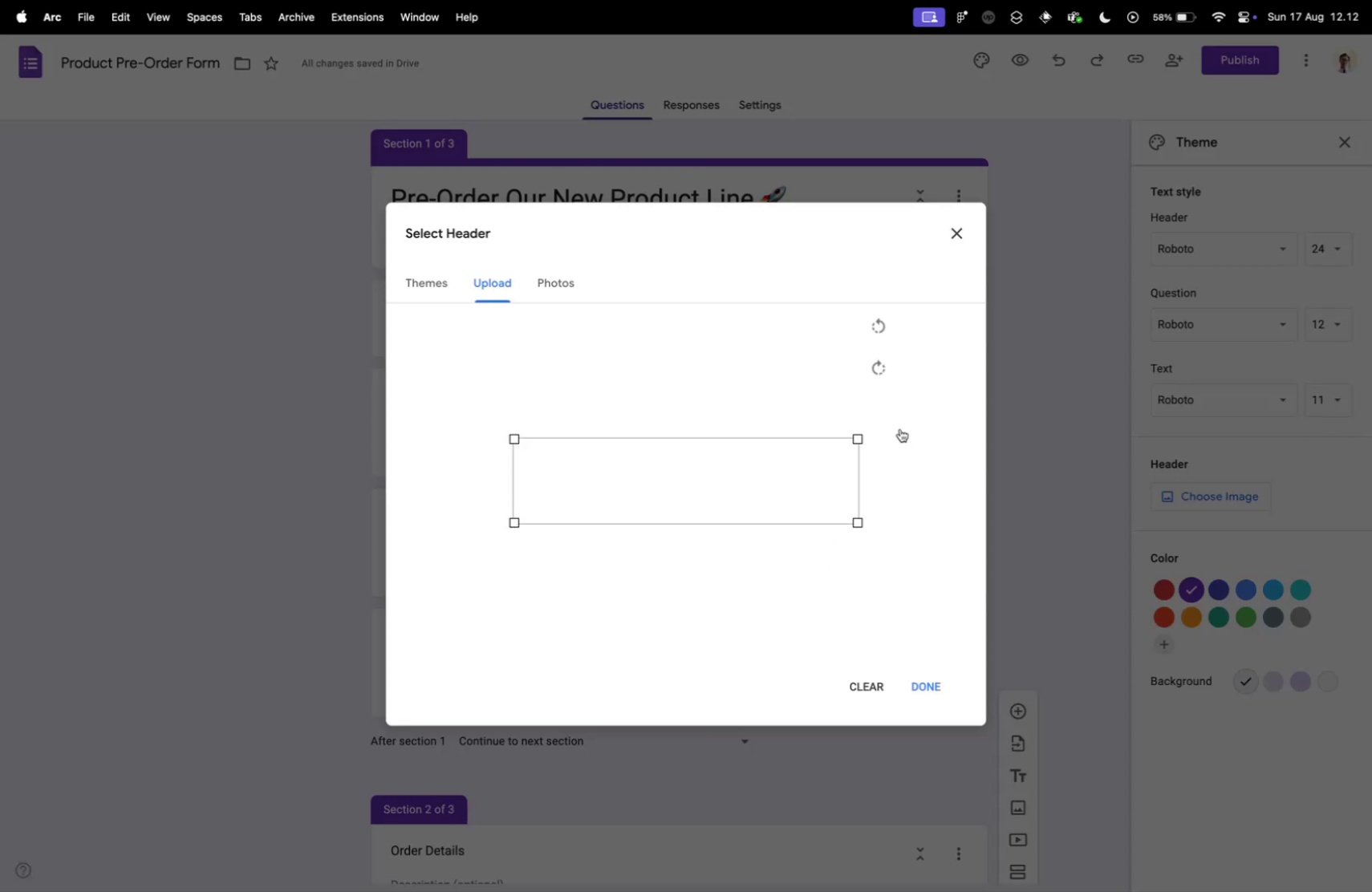 
wait(7.49)
 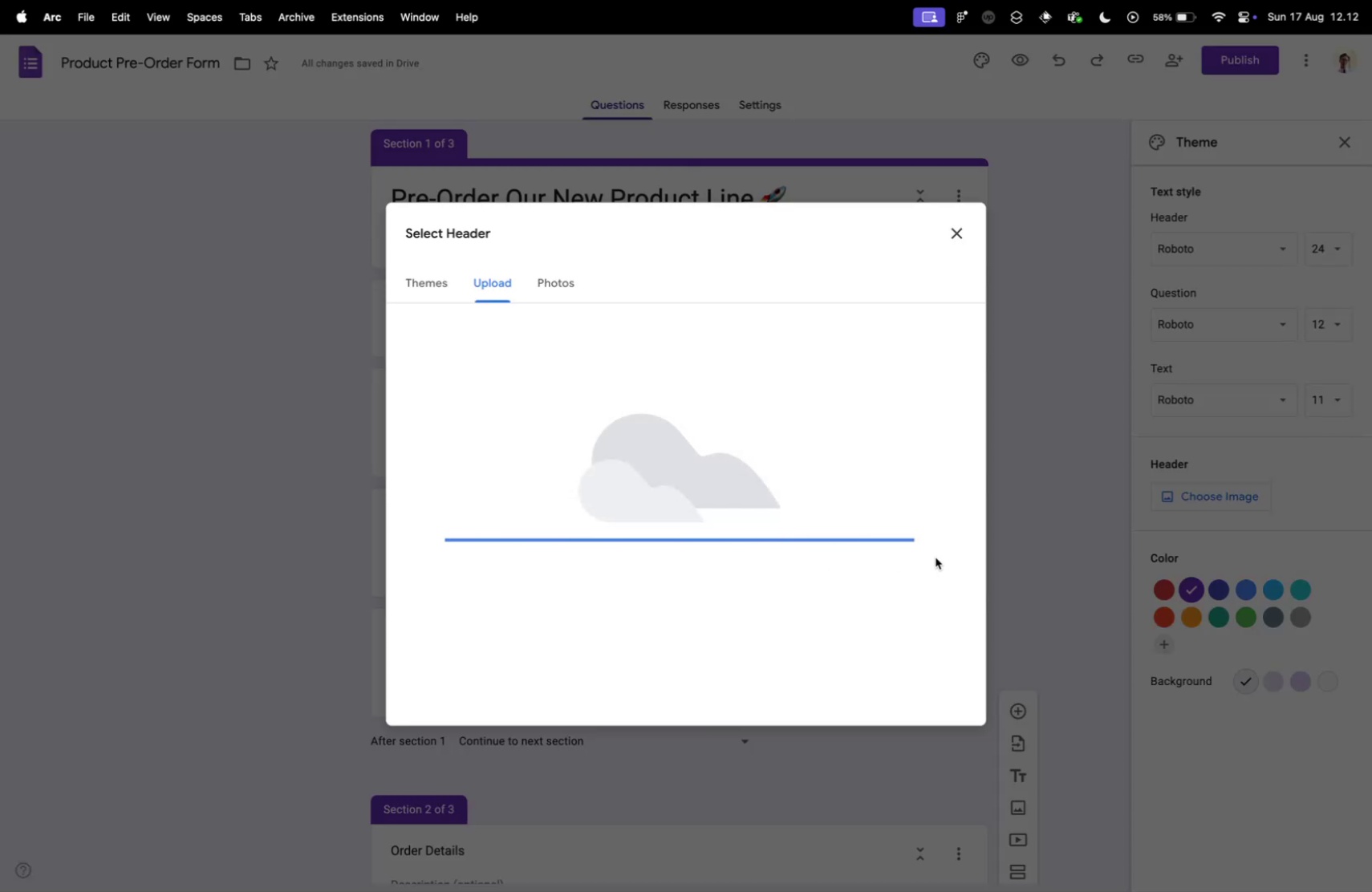 
left_click_drag(start_coordinate=[788, 471], to_coordinate=[795, 489])
 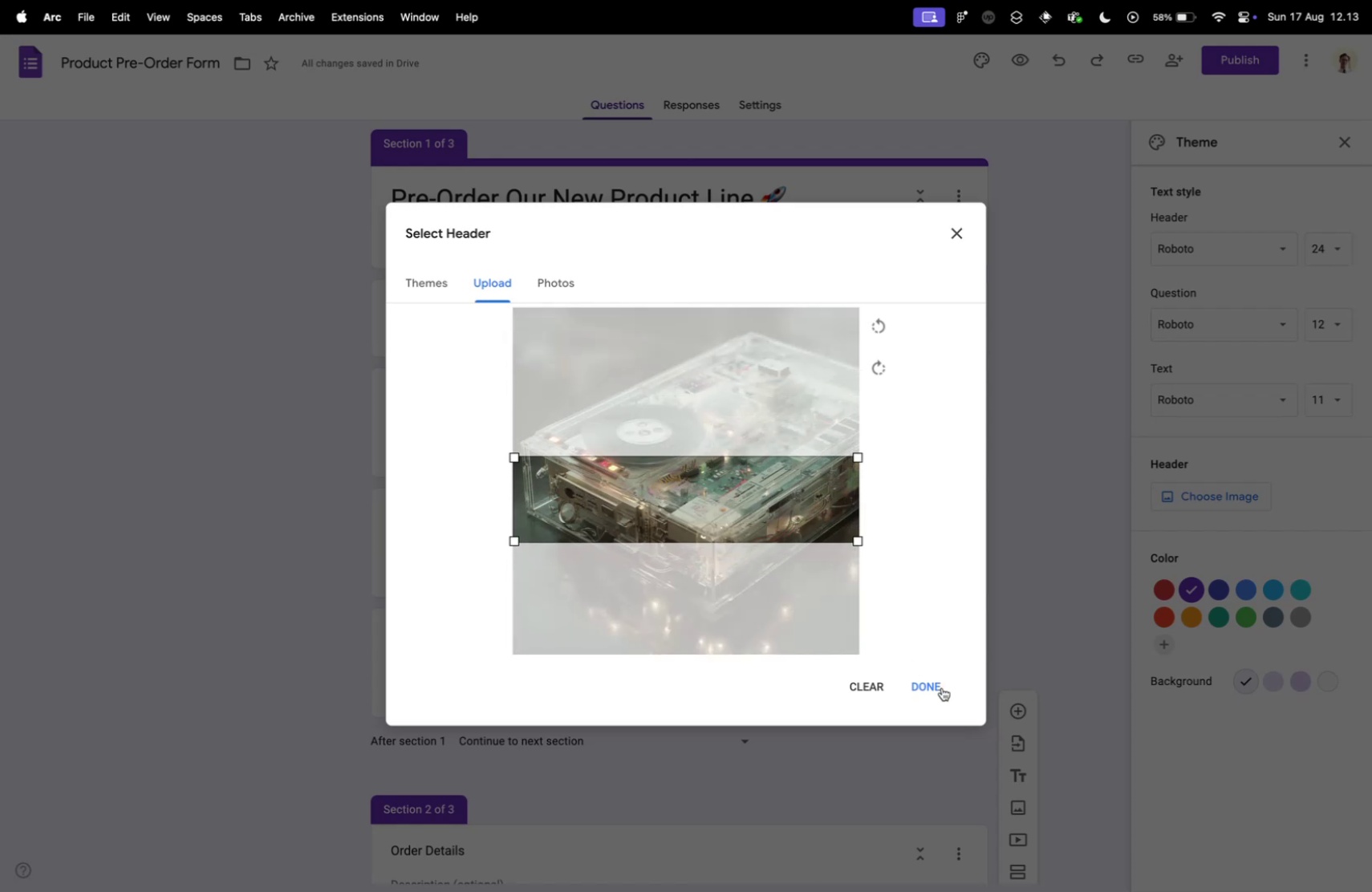 
left_click([941, 687])
 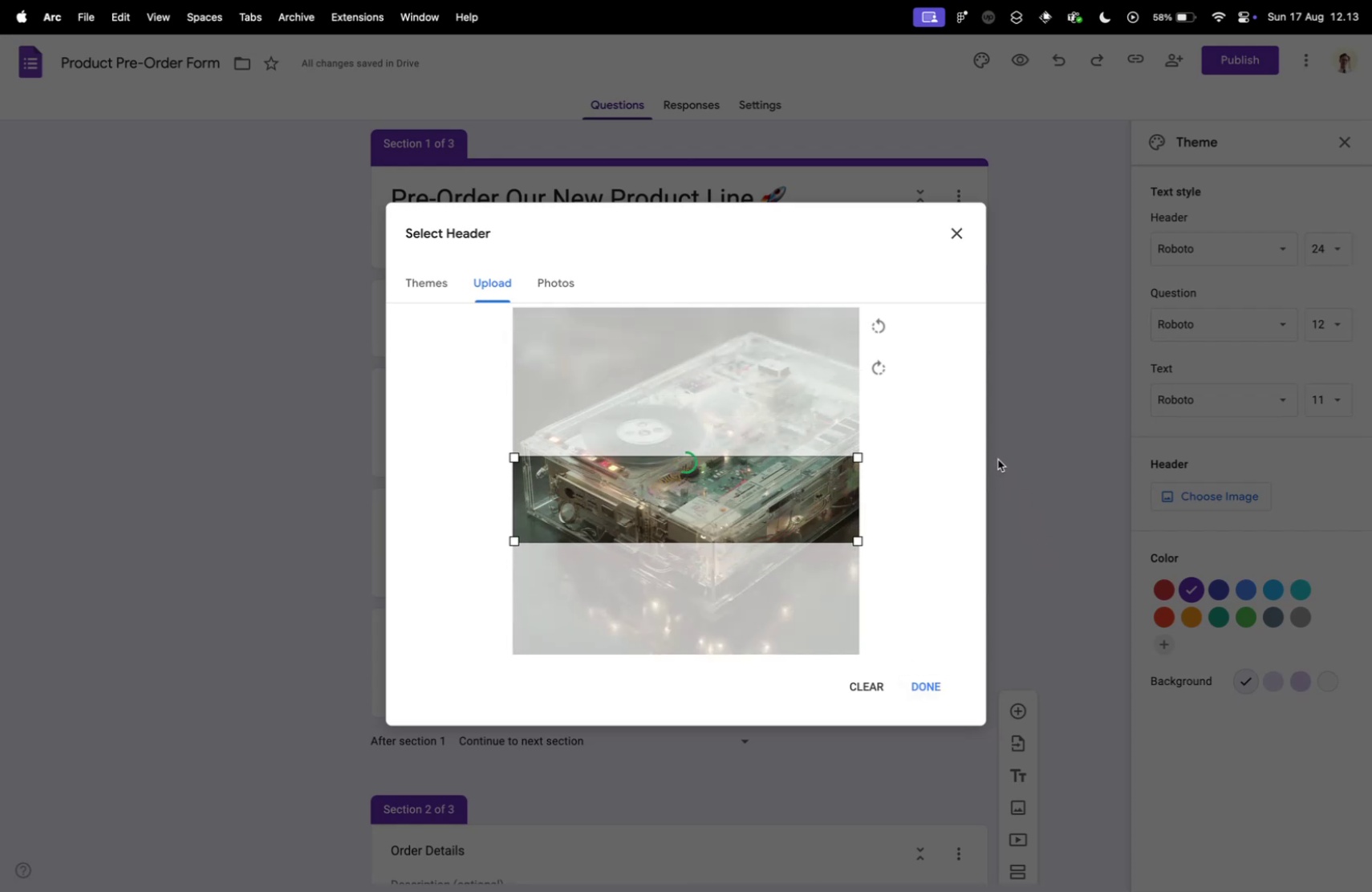 
wait(5.79)
 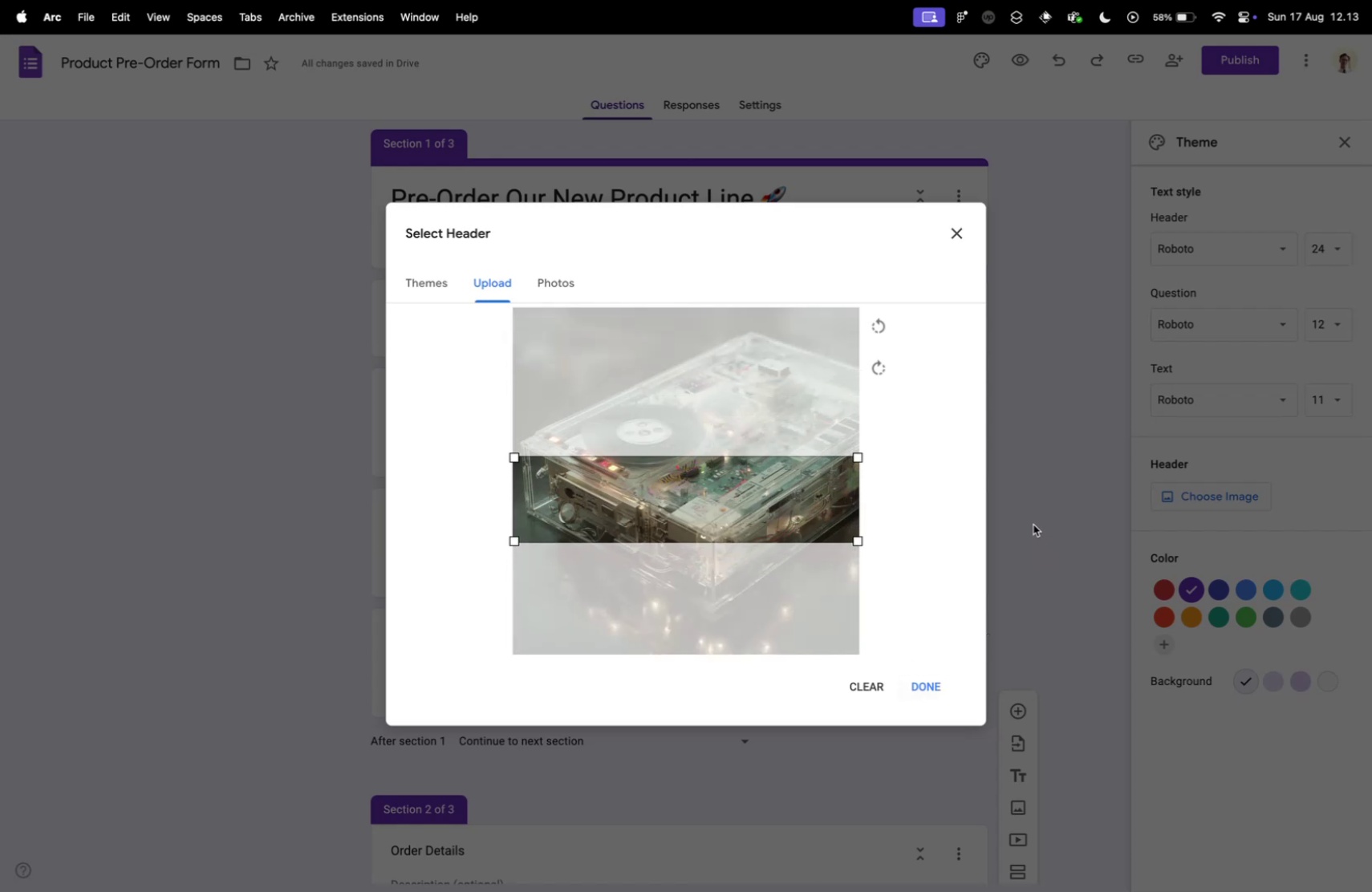 
scroll: coordinate [988, 536], scroll_direction: up, amount: 22.0
 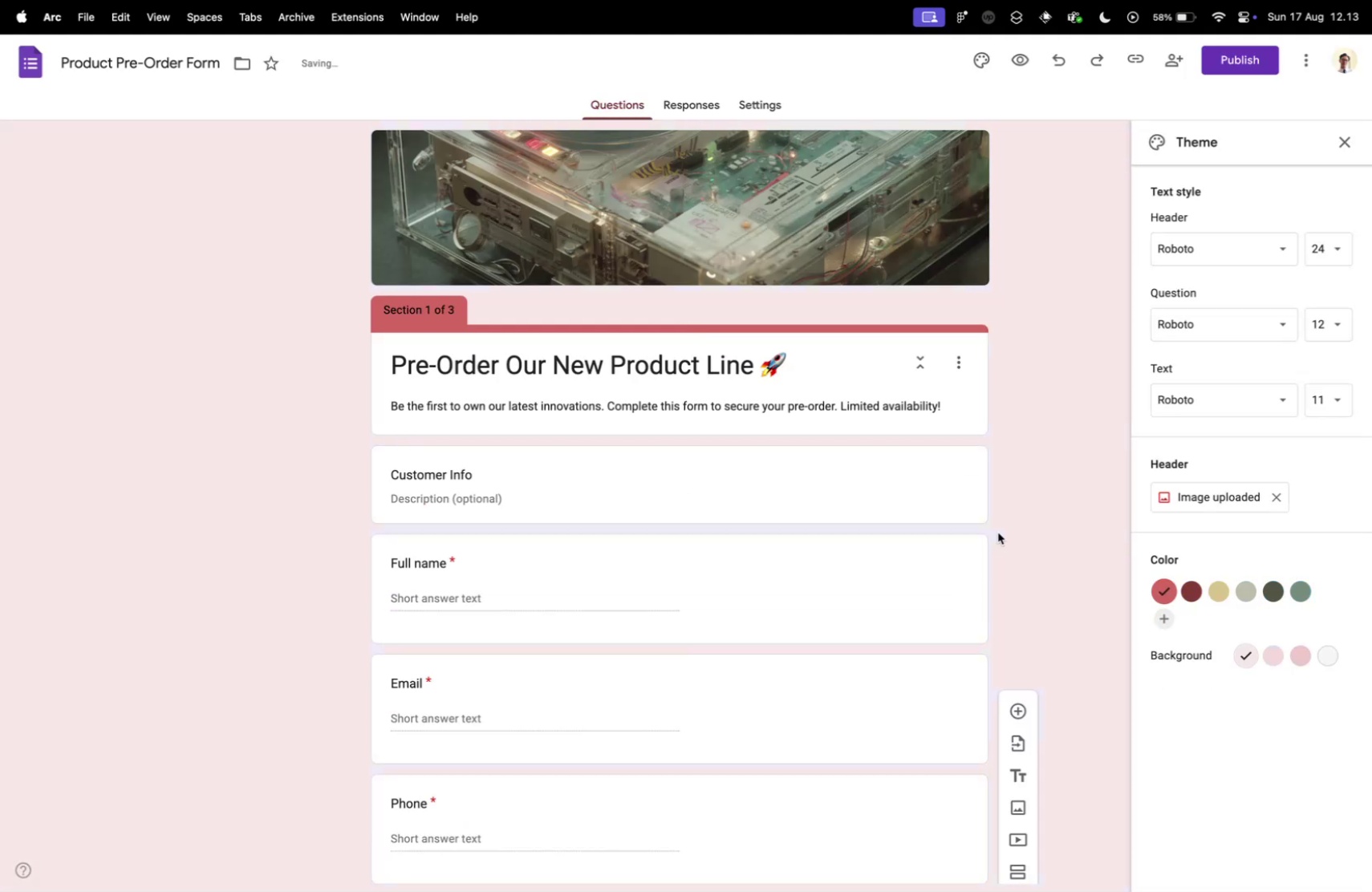 
left_click([1190, 590])
 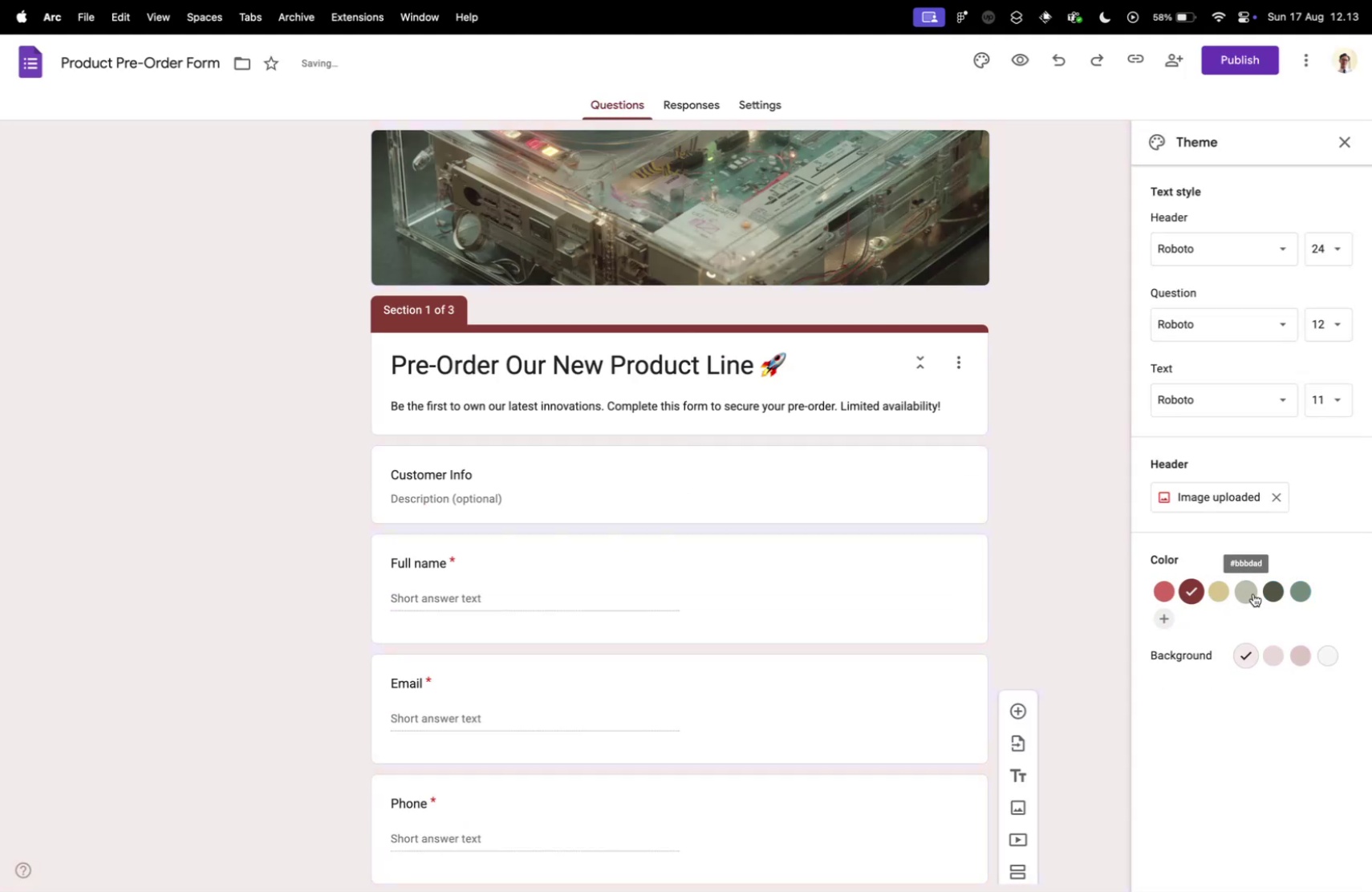 
left_click([1249, 592])
 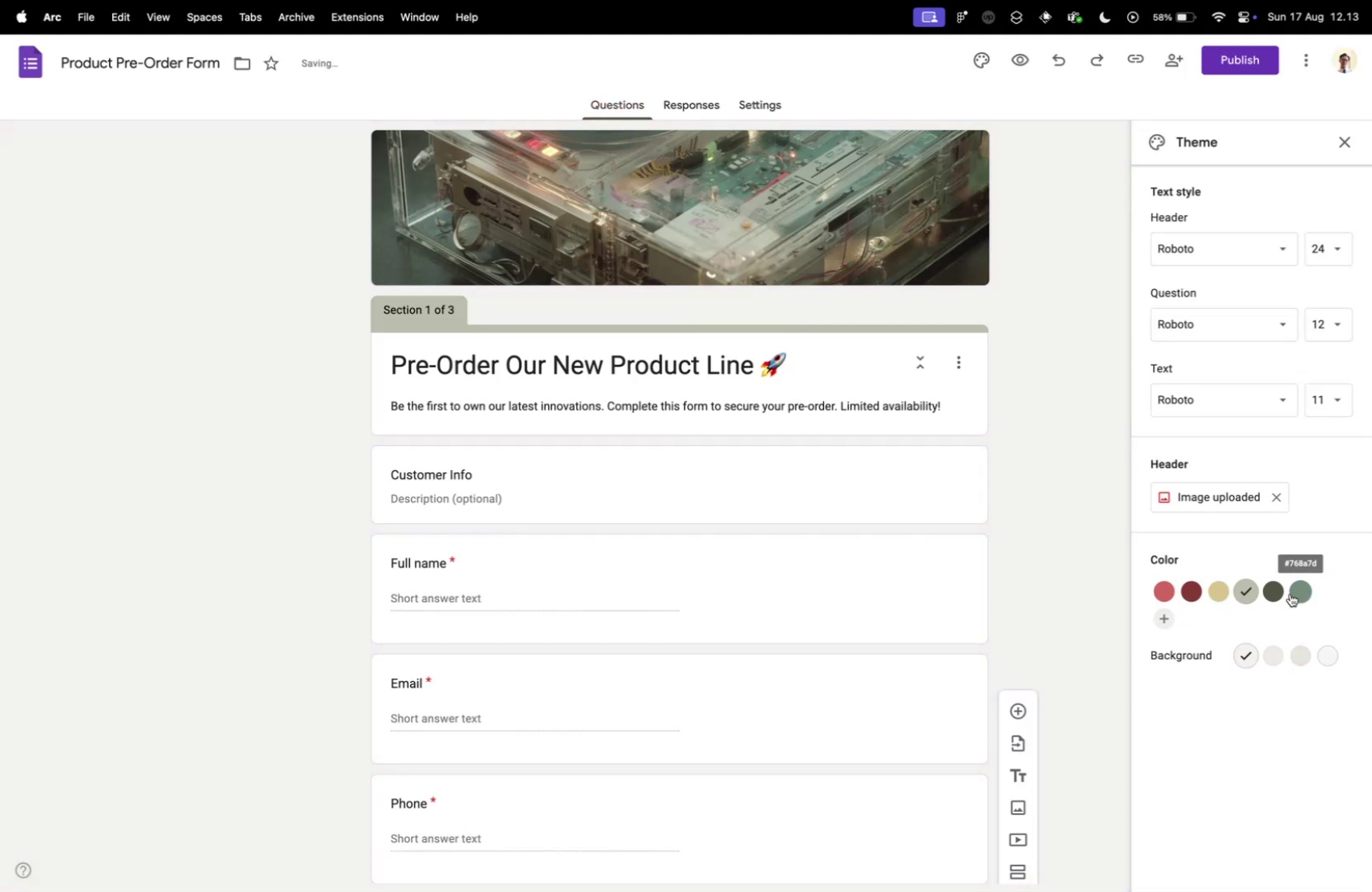 
left_click([1278, 592])
 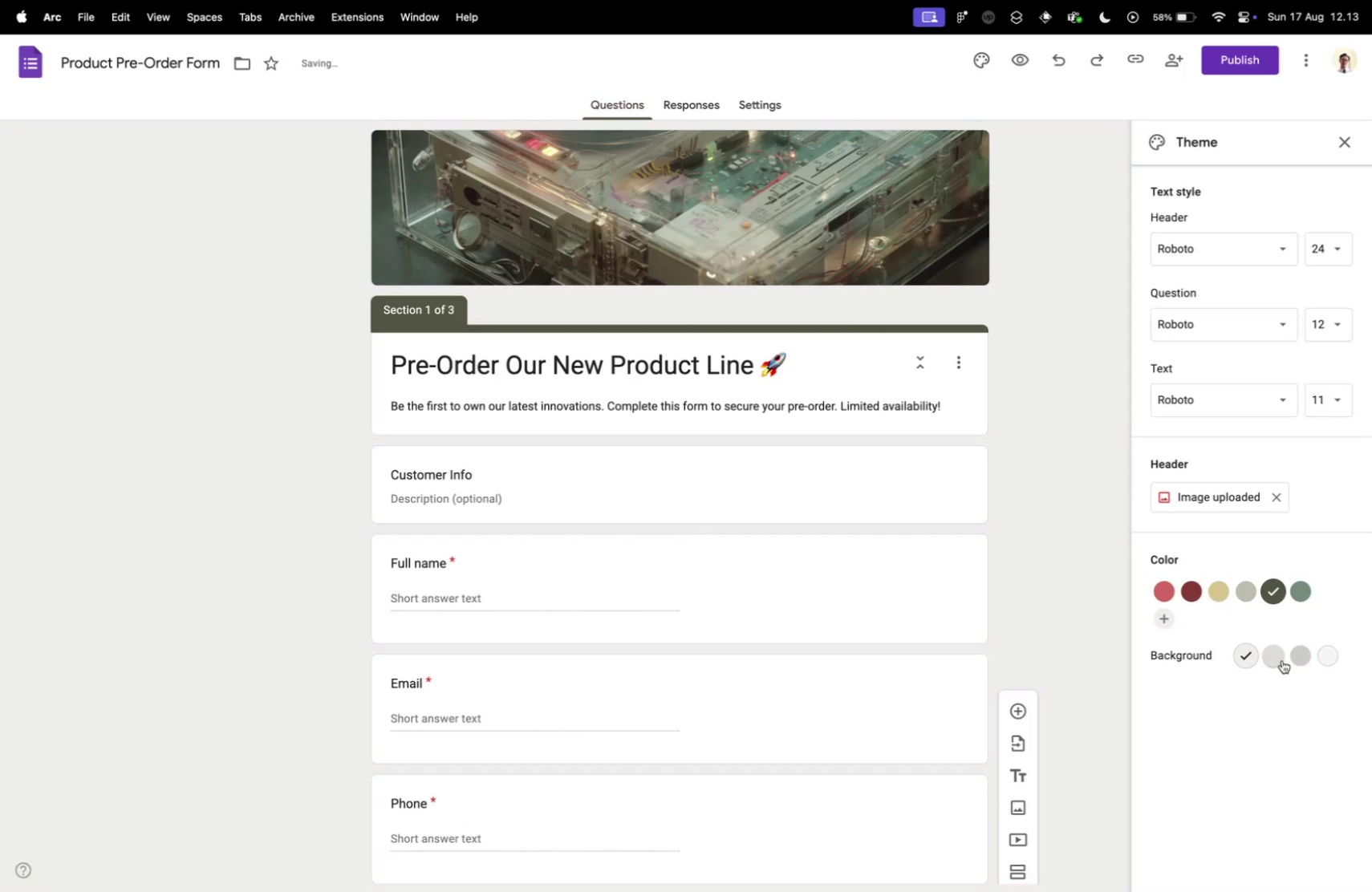 
left_click([1276, 657])
 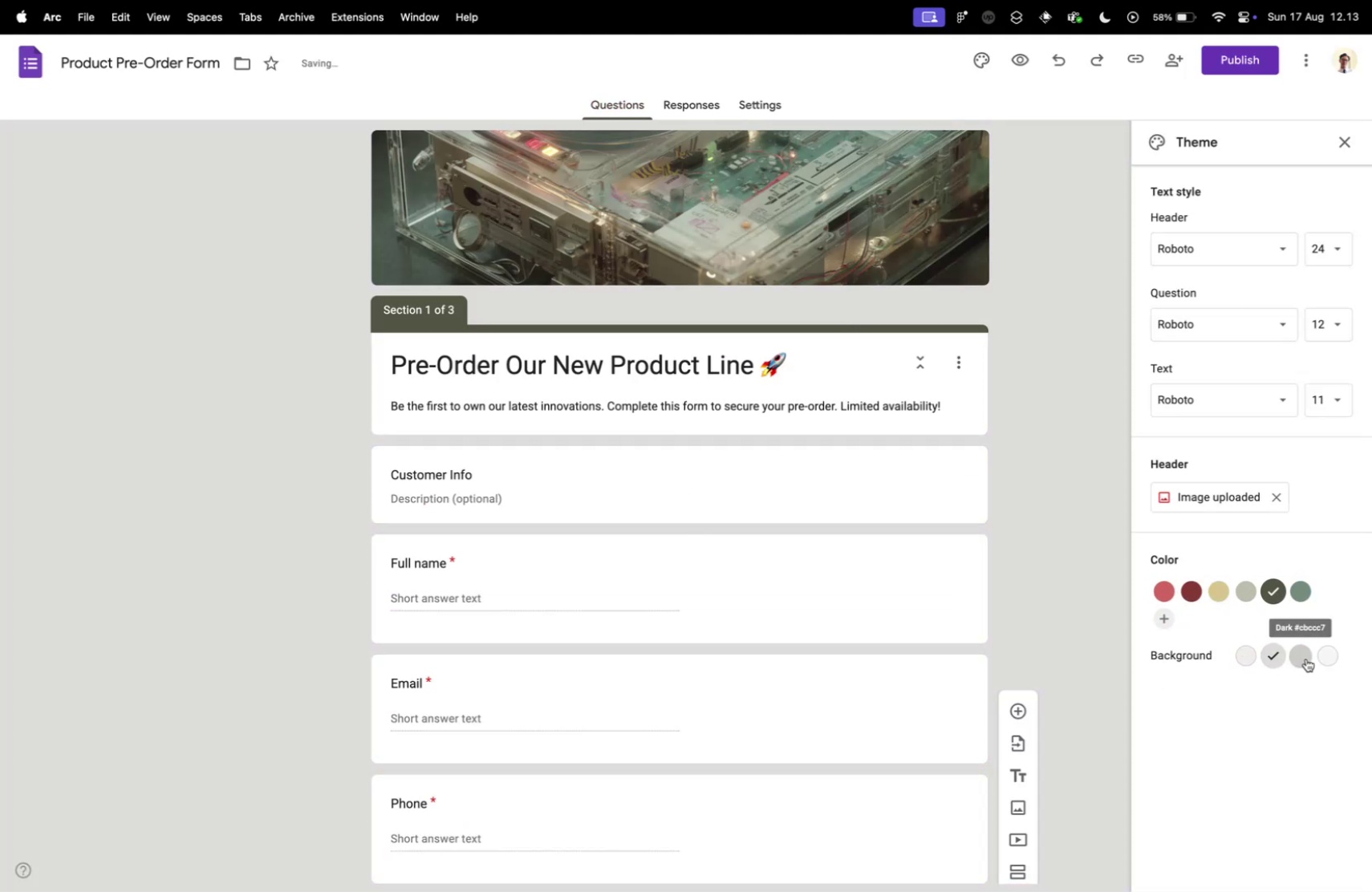 
left_click([1306, 658])
 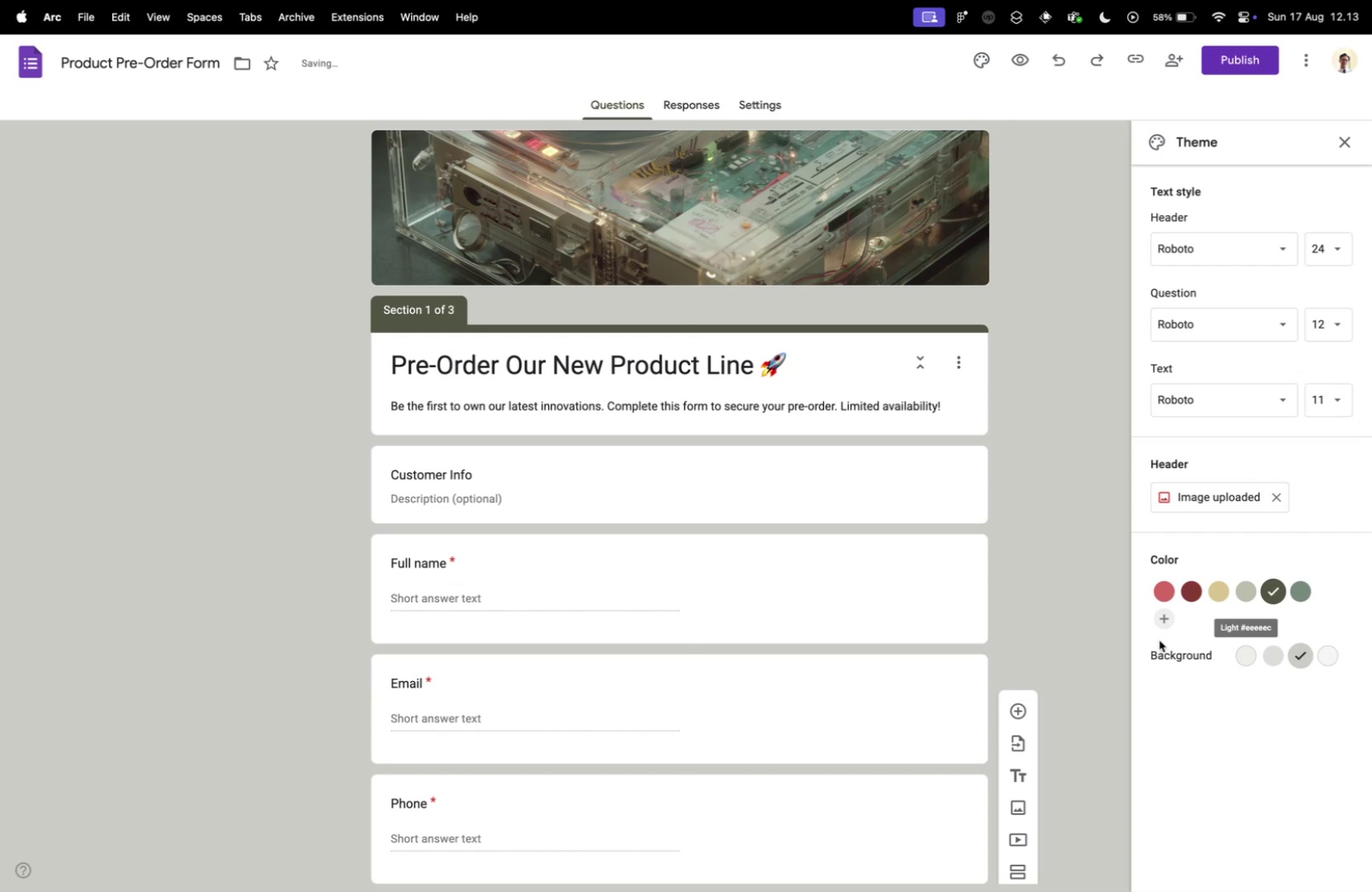 
scroll: coordinate [1025, 541], scroll_direction: up, amount: 14.0
 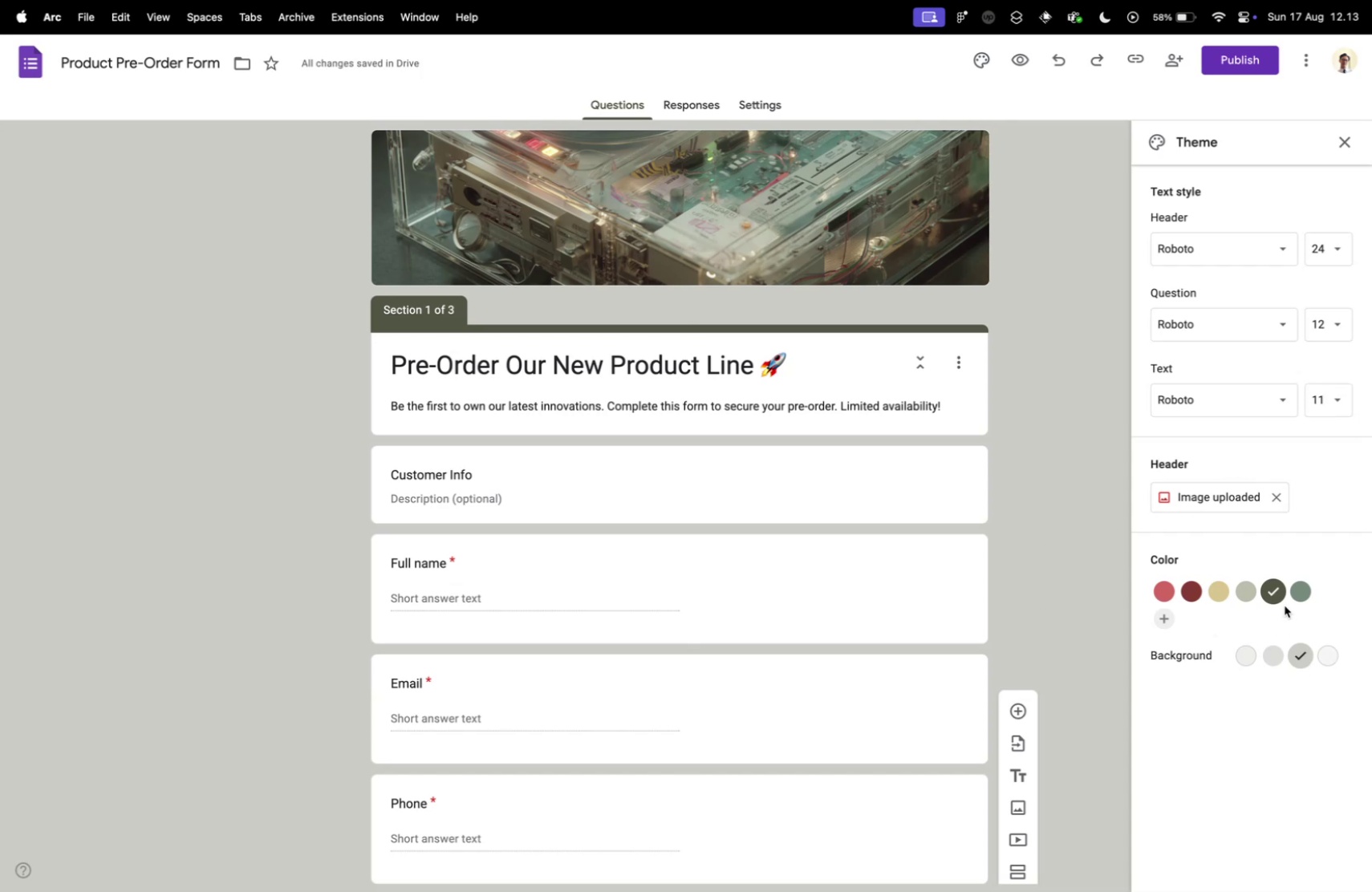 
left_click([1303, 586])
 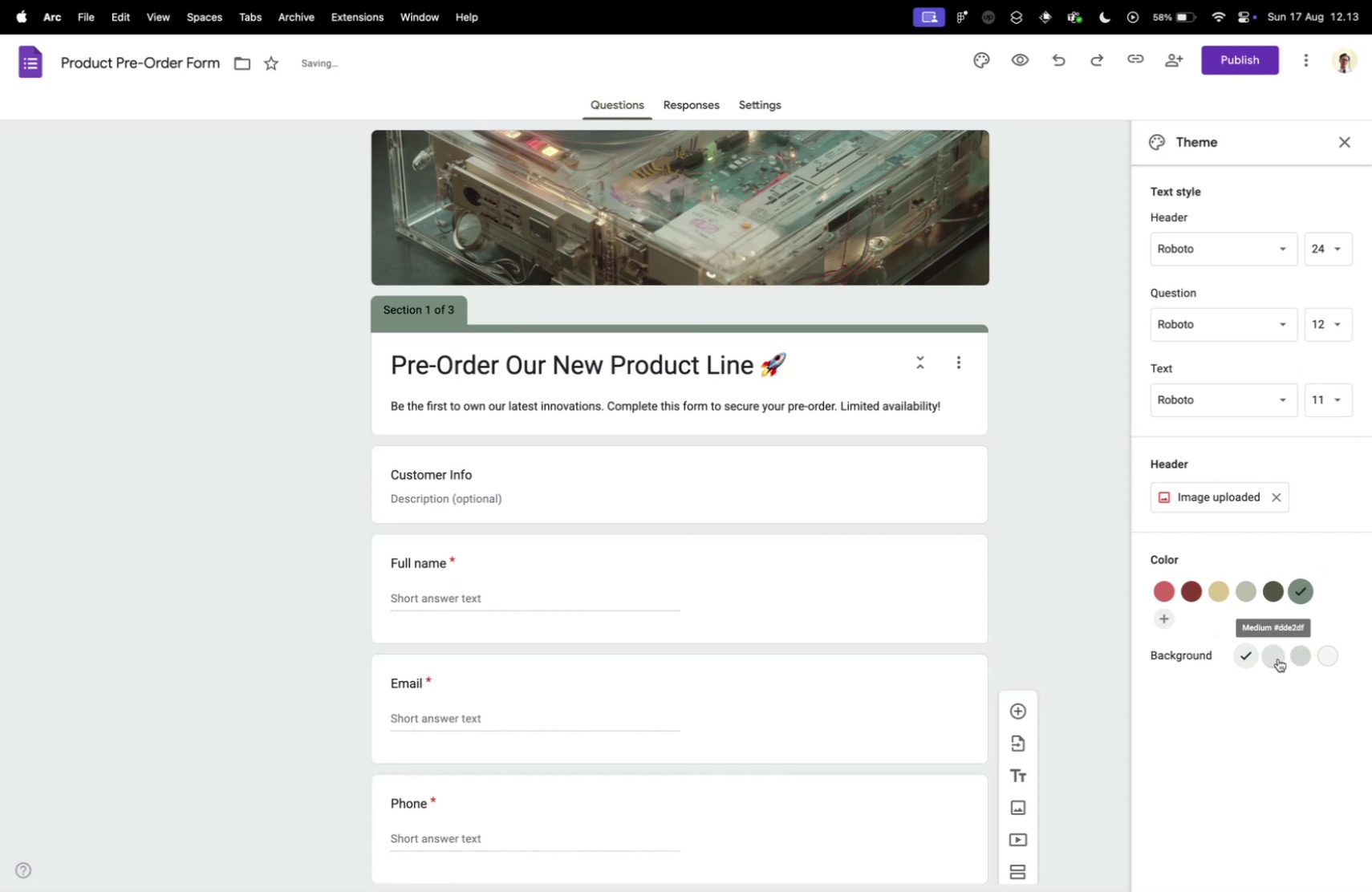 
double_click([1303, 653])
 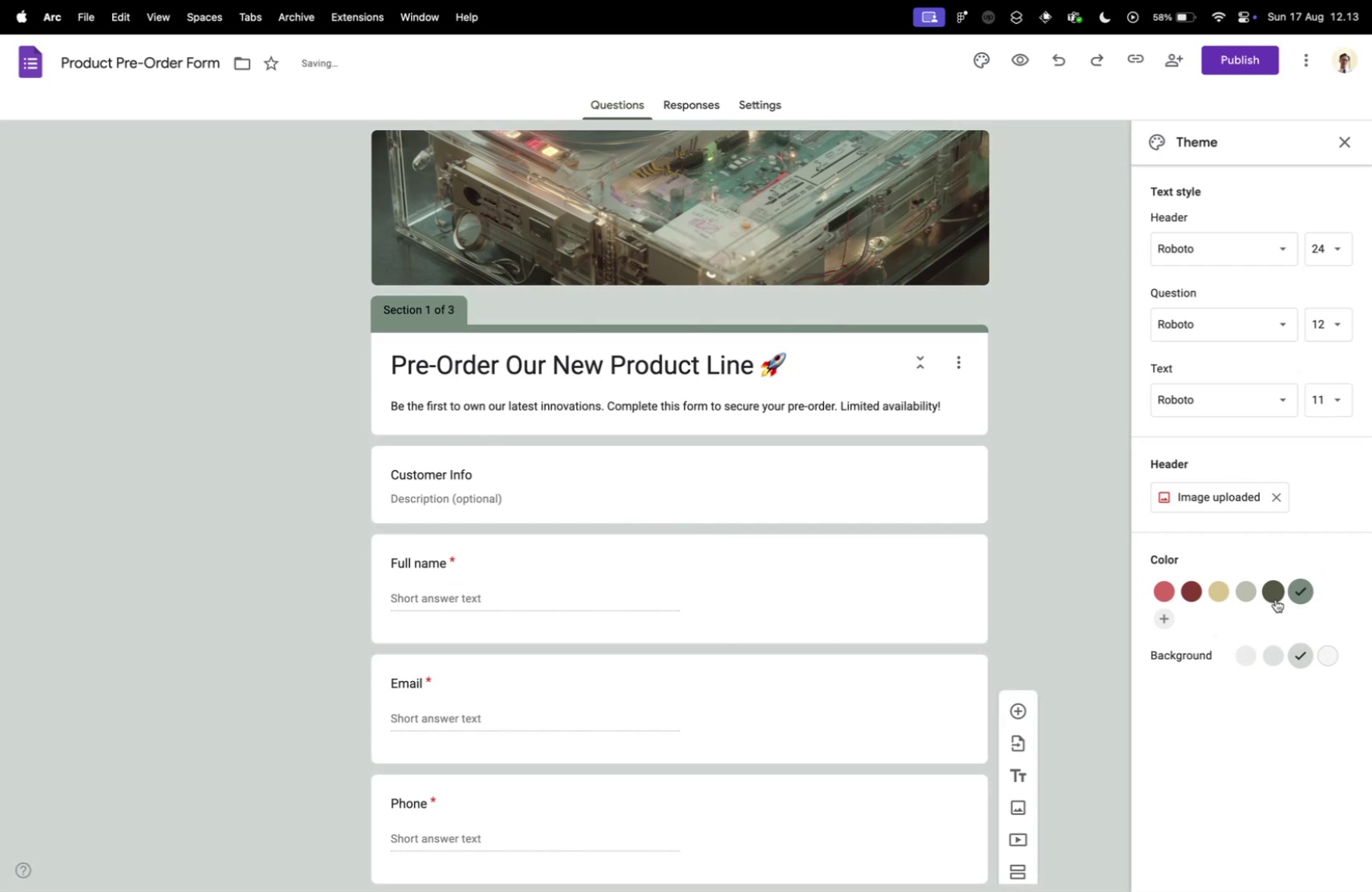 
left_click([1268, 591])
 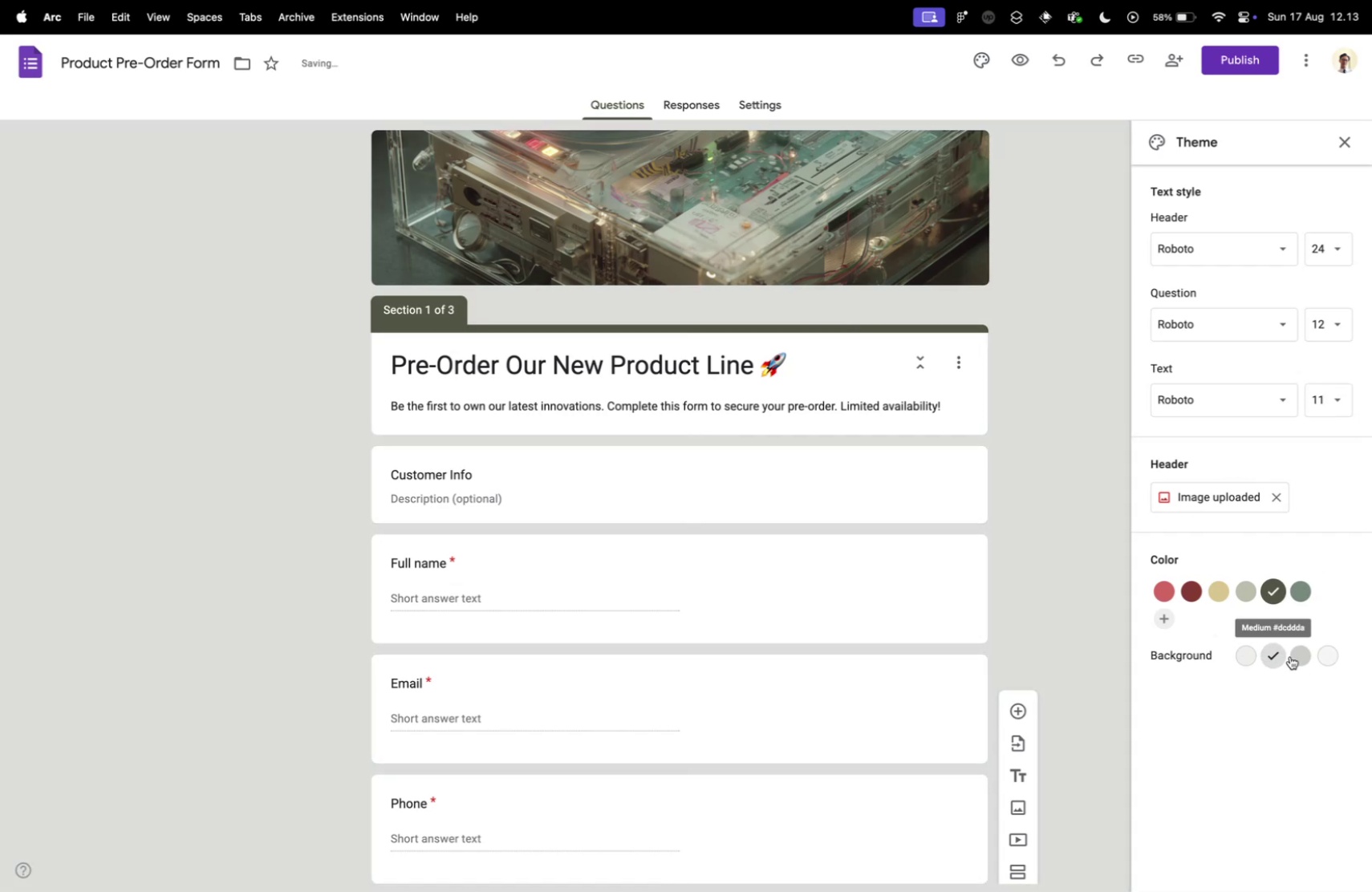 
double_click([1295, 655])
 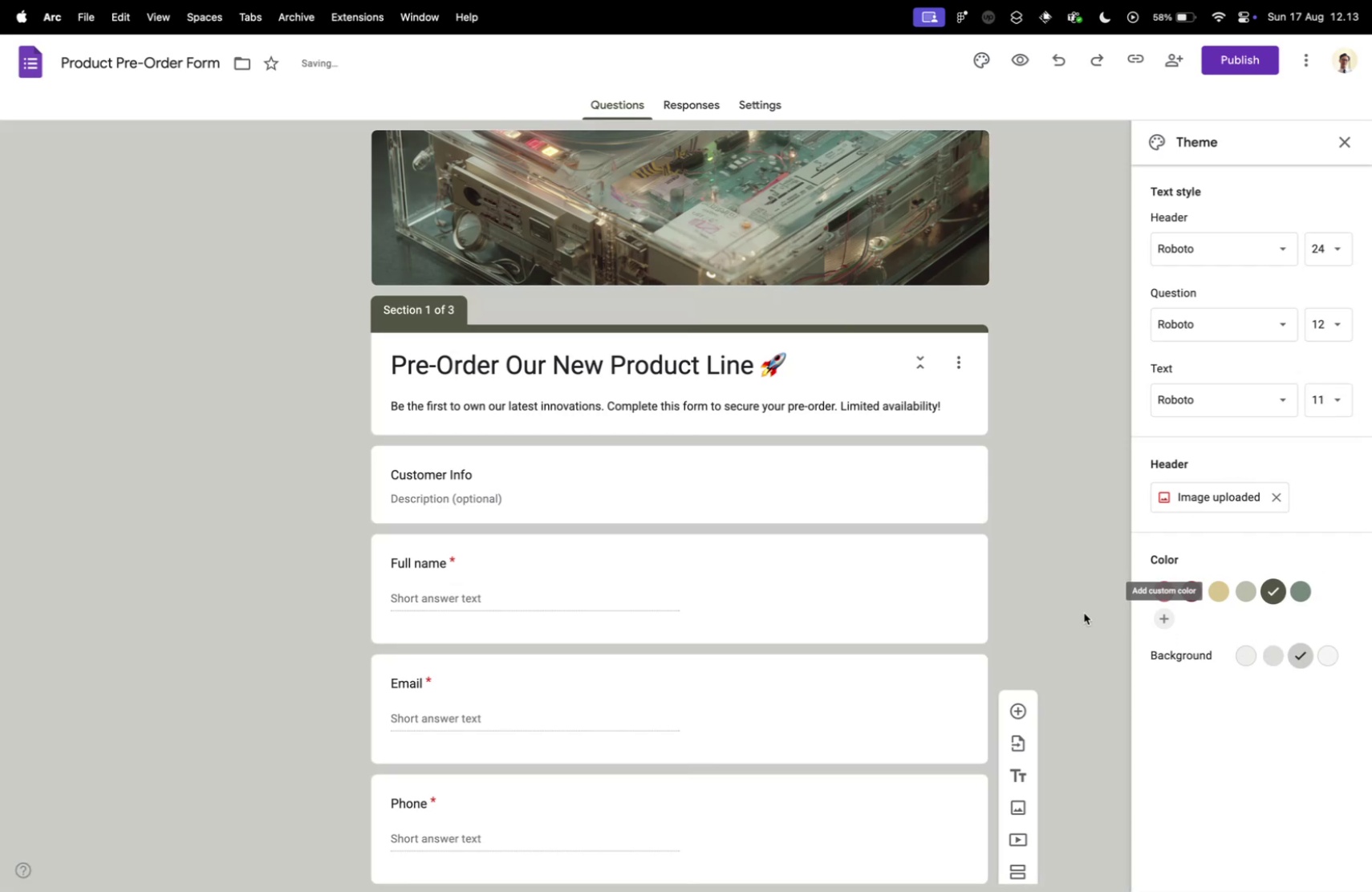 
scroll: coordinate [1077, 606], scroll_direction: down, amount: 10.0
 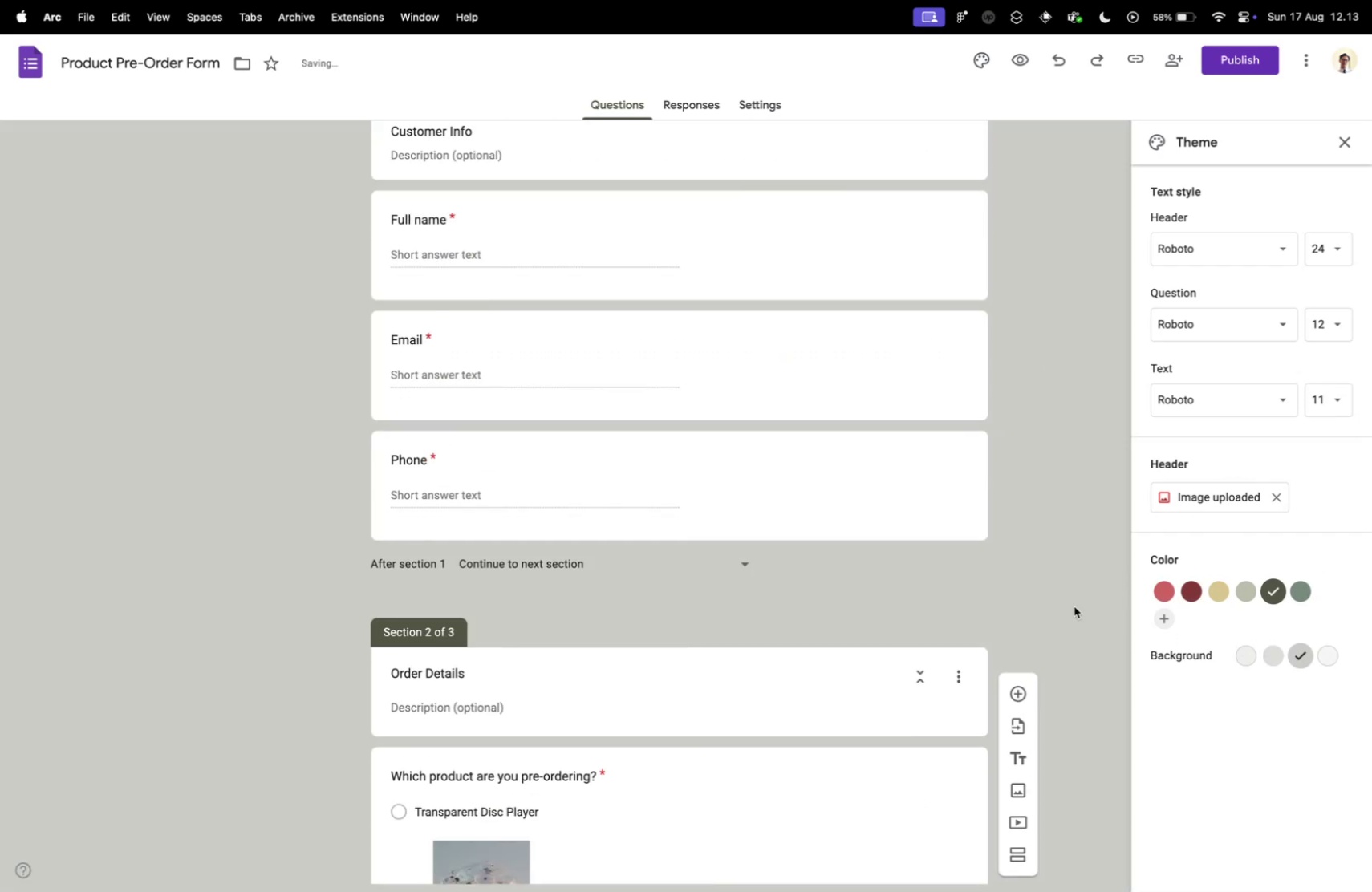 
scroll: coordinate [1069, 541], scroll_direction: up, amount: 33.0
 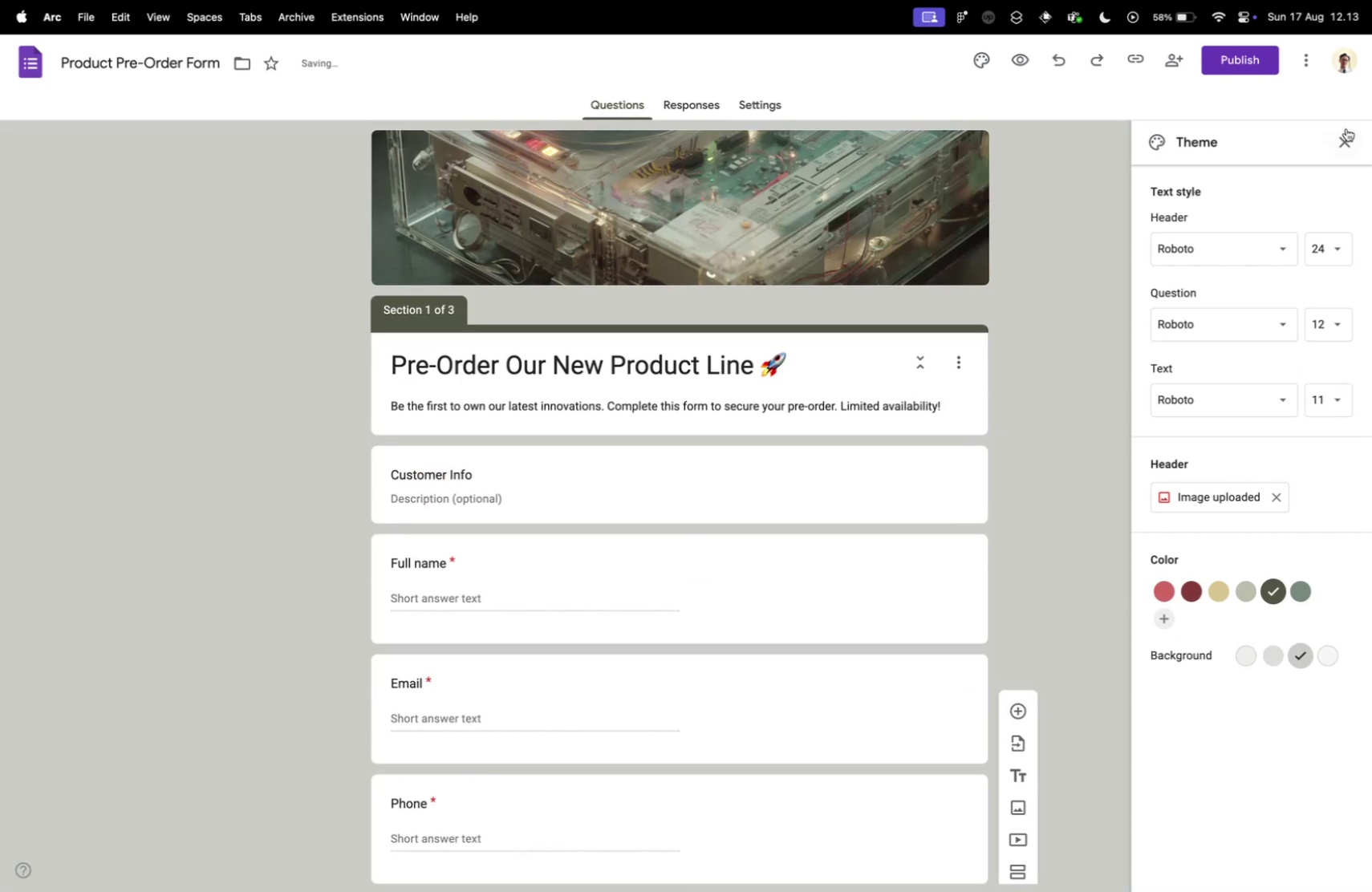 
left_click([1346, 127])
 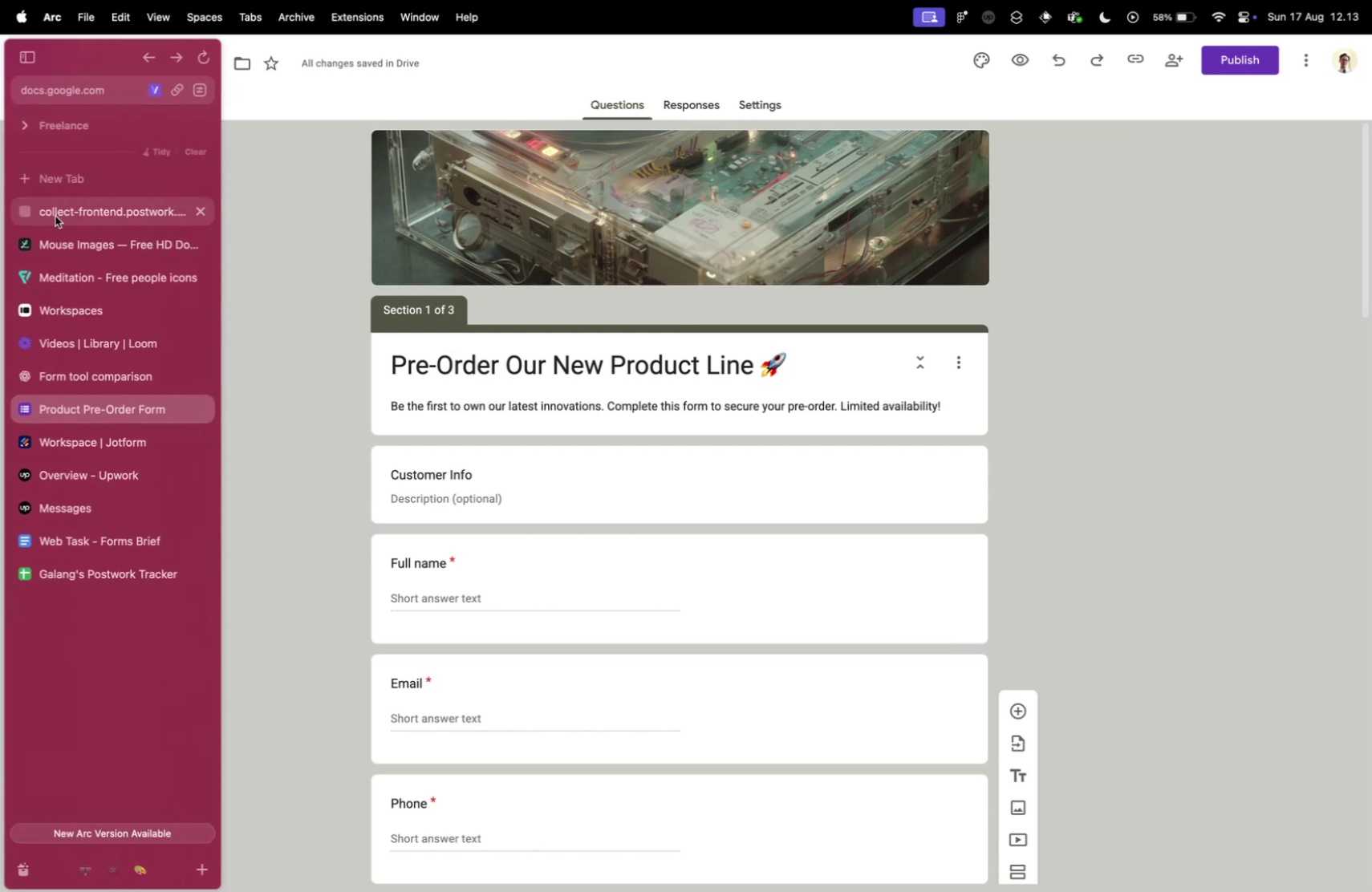 
left_click([76, 211])
 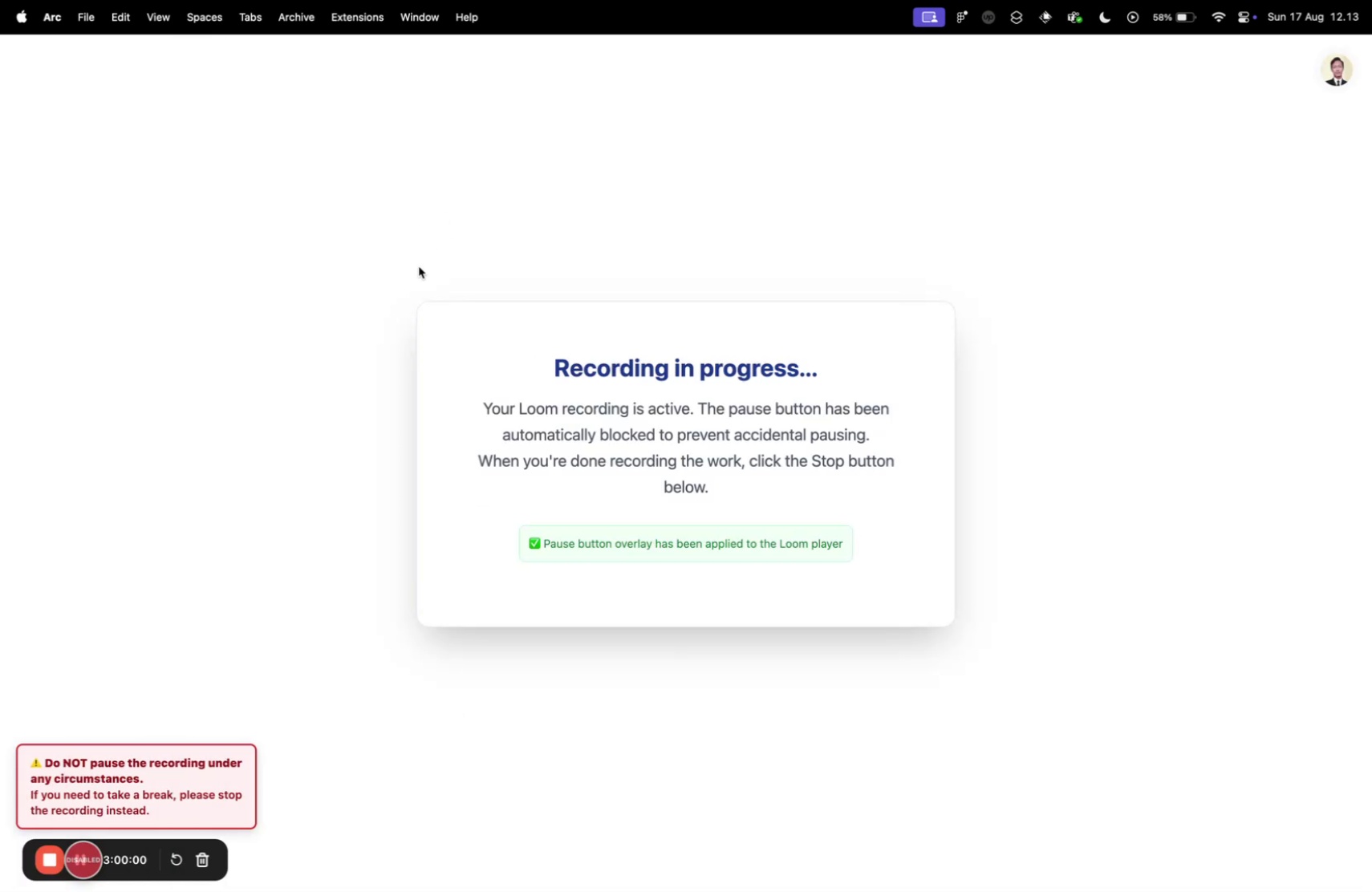 
key(Control+ControlLeft)
 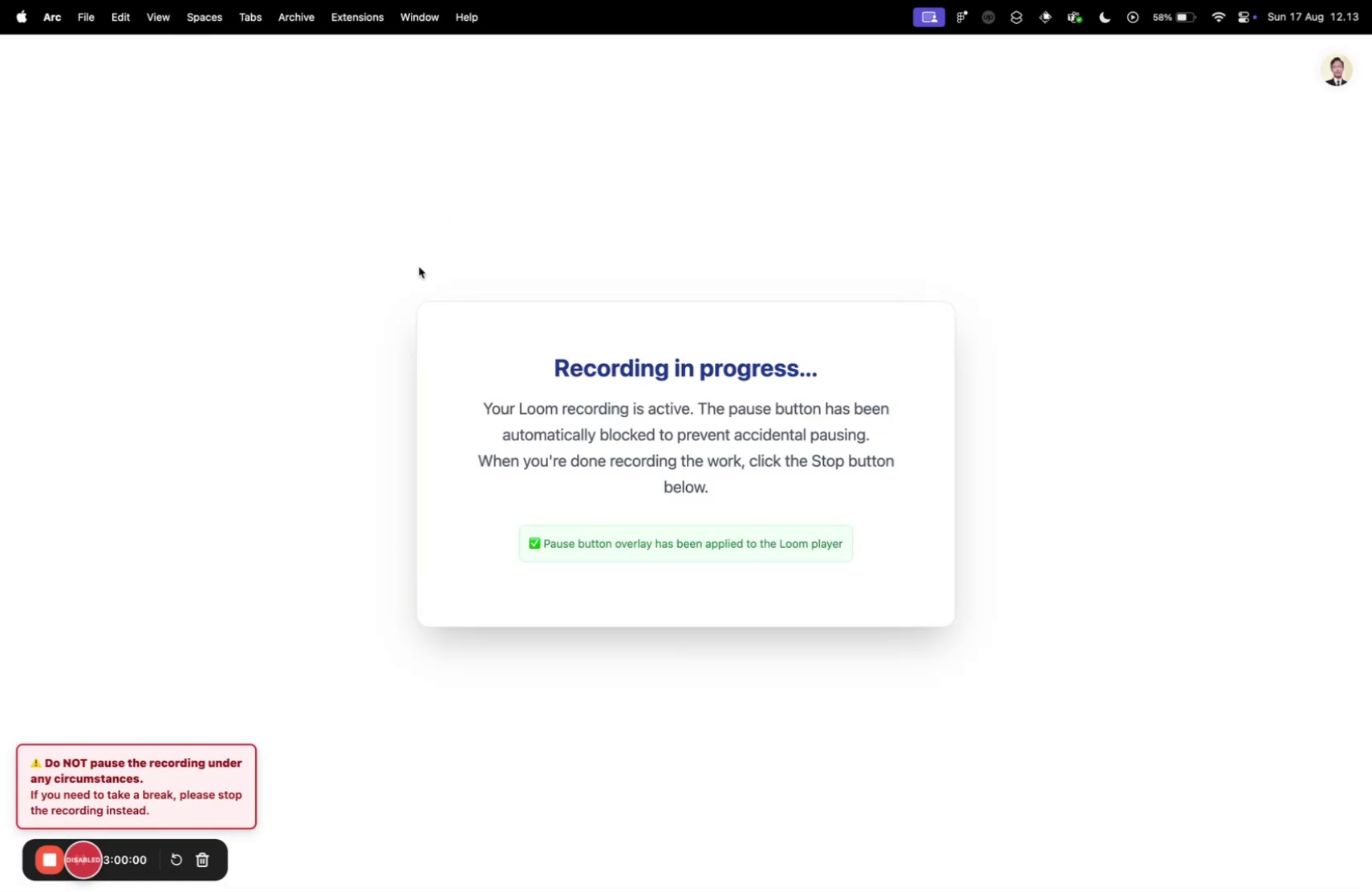 
key(Control+Tab)
 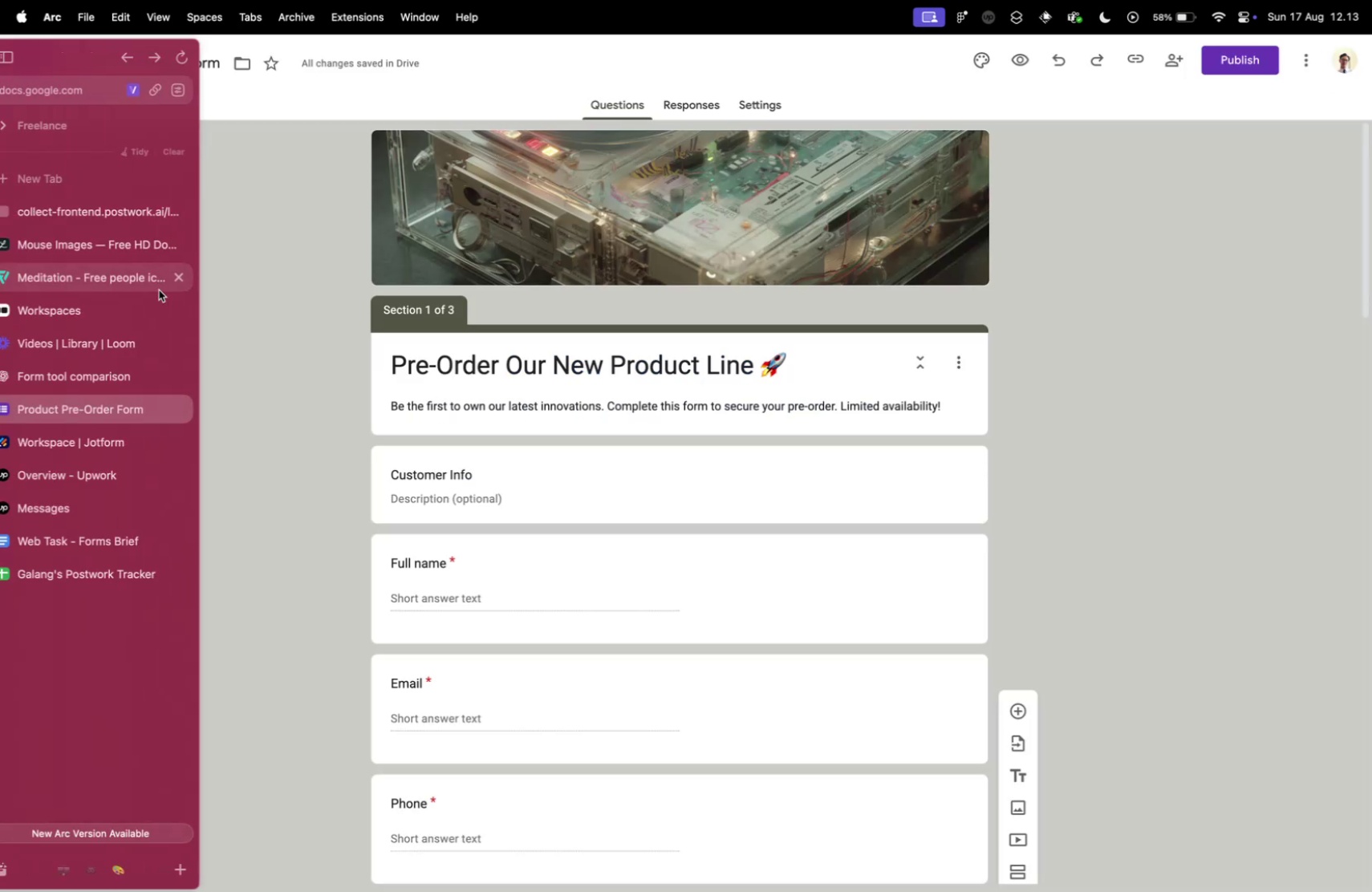 